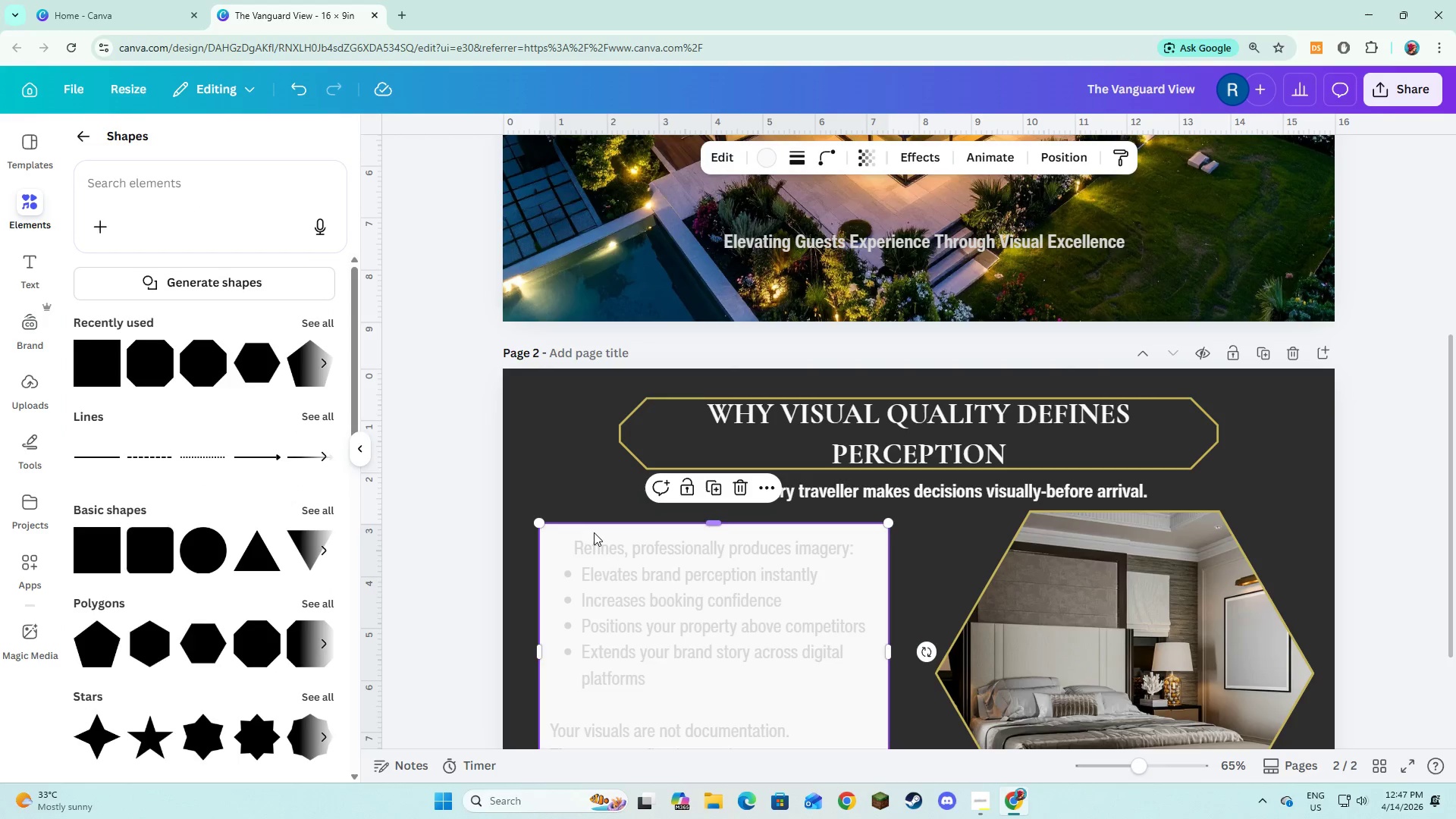 
left_click([594, 532])
 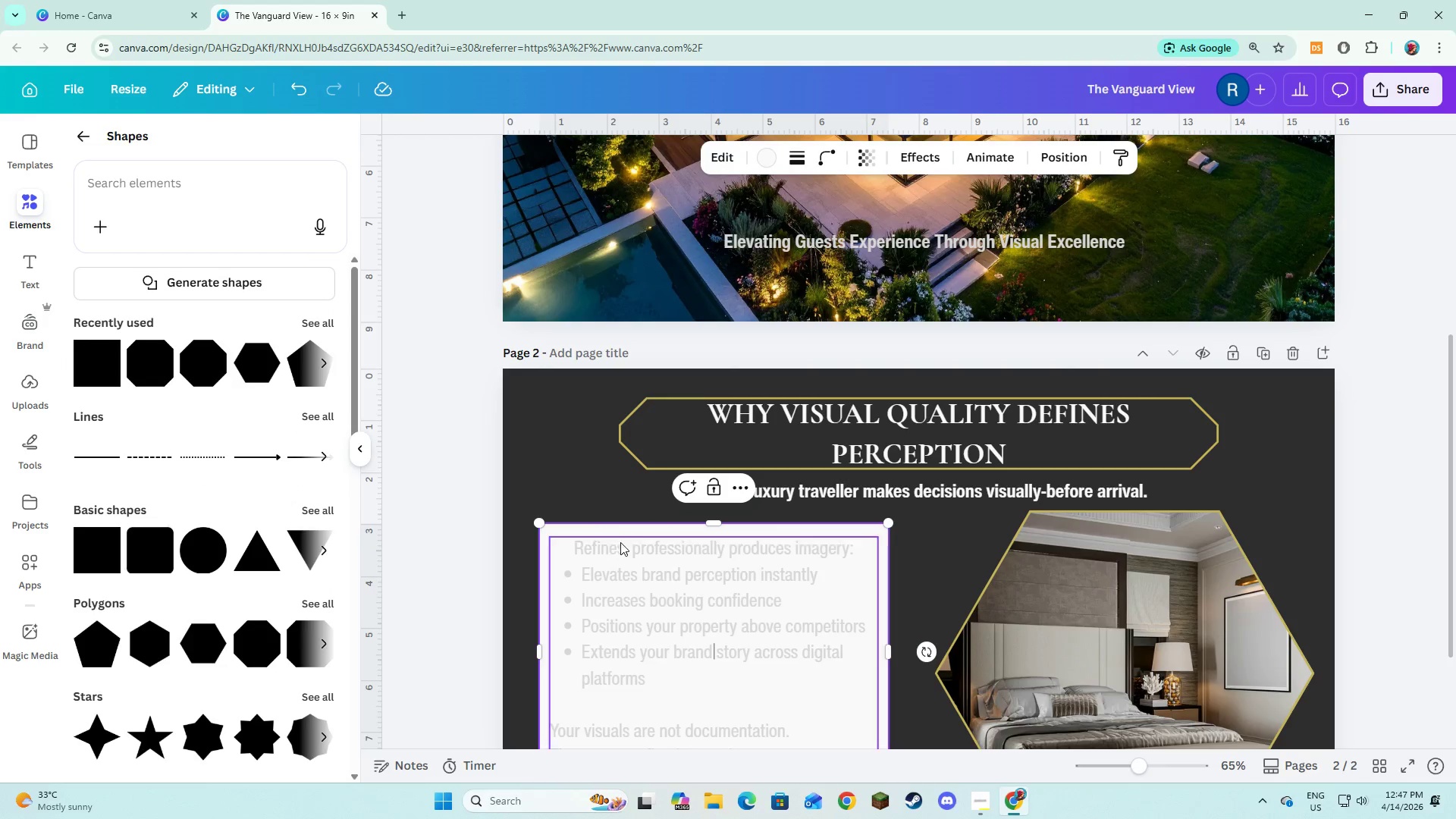 
left_click([623, 554])
 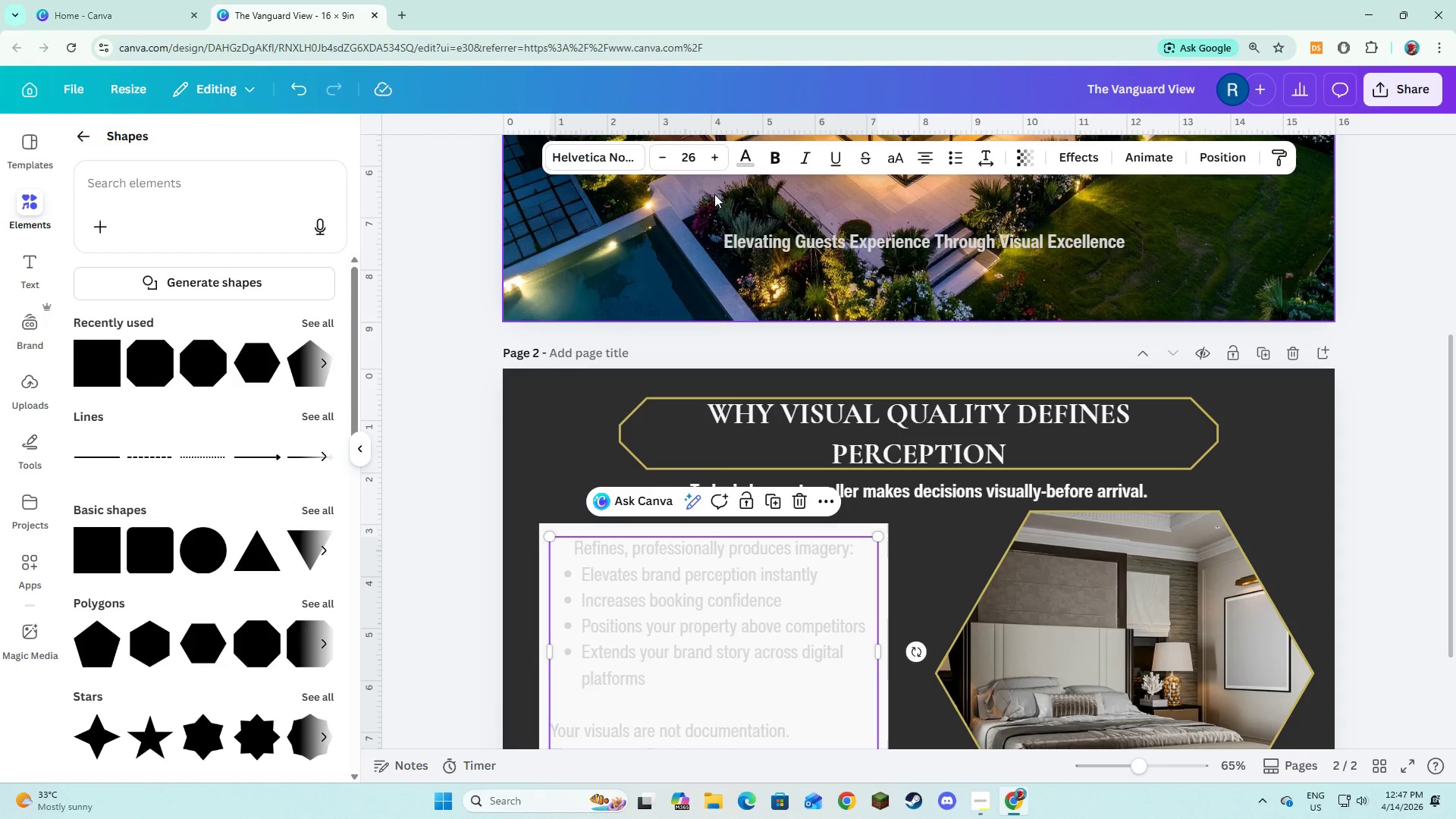 
left_click([746, 158])
 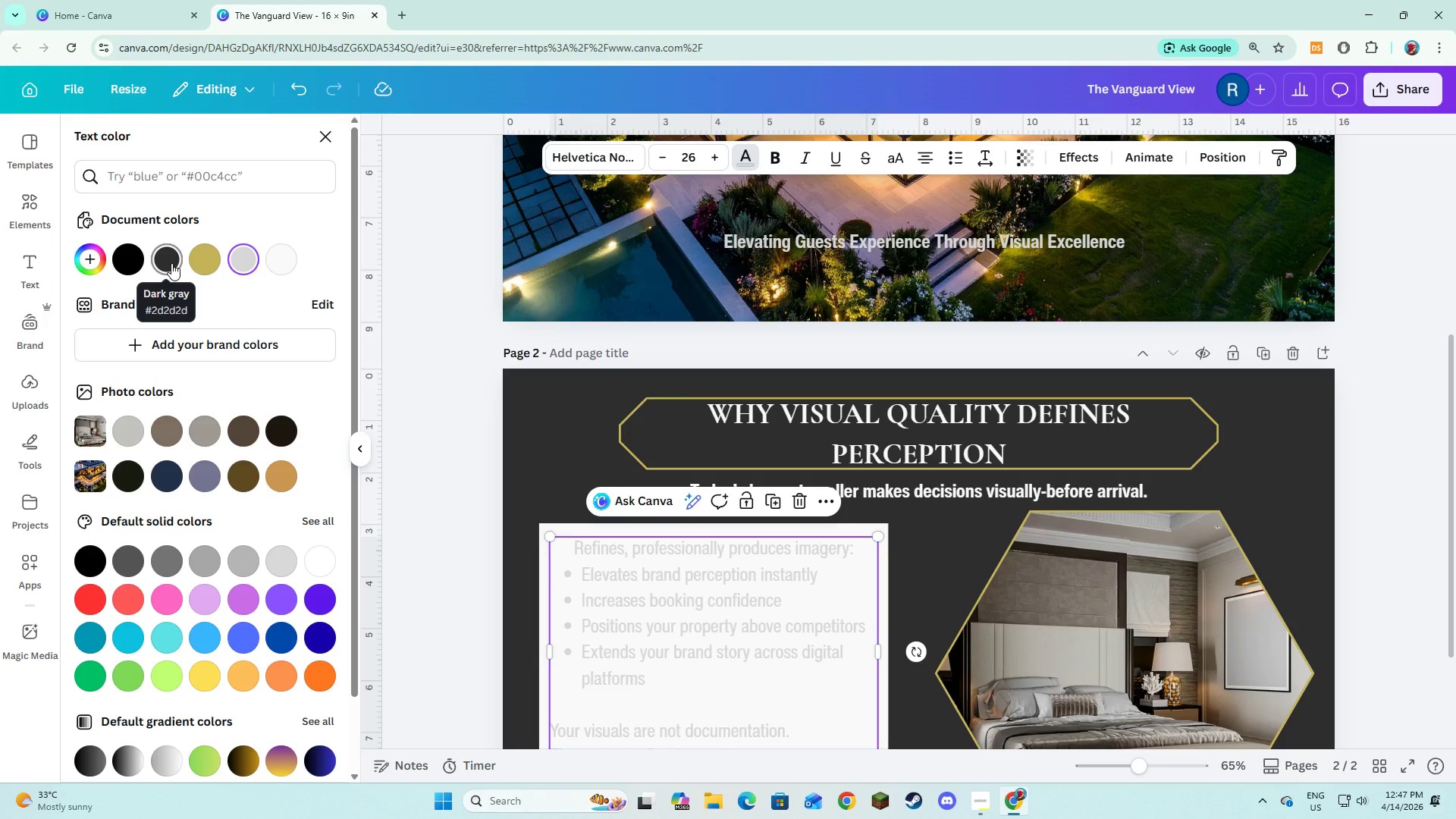 
left_click([171, 263])
 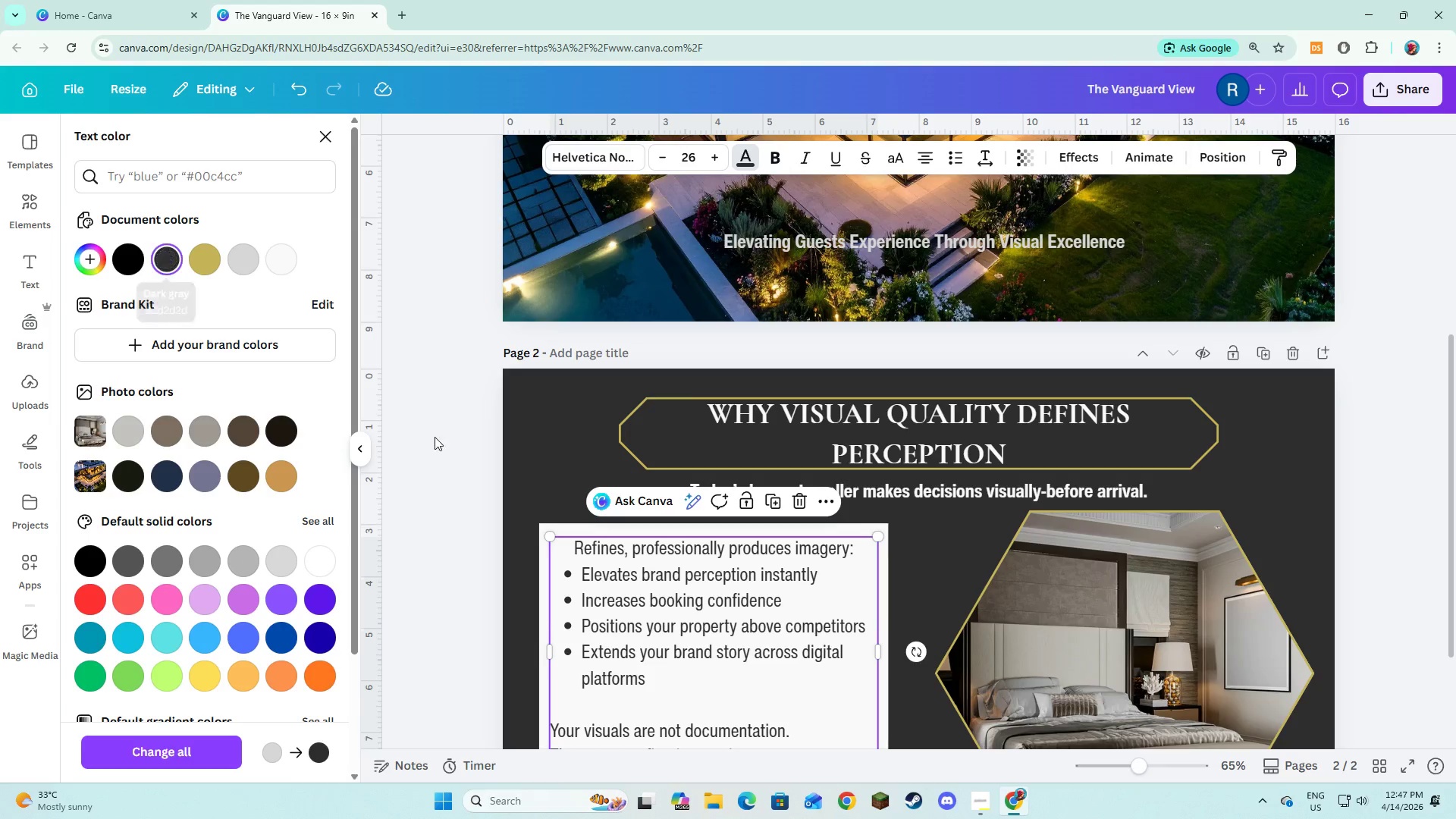 
left_click([451, 488])
 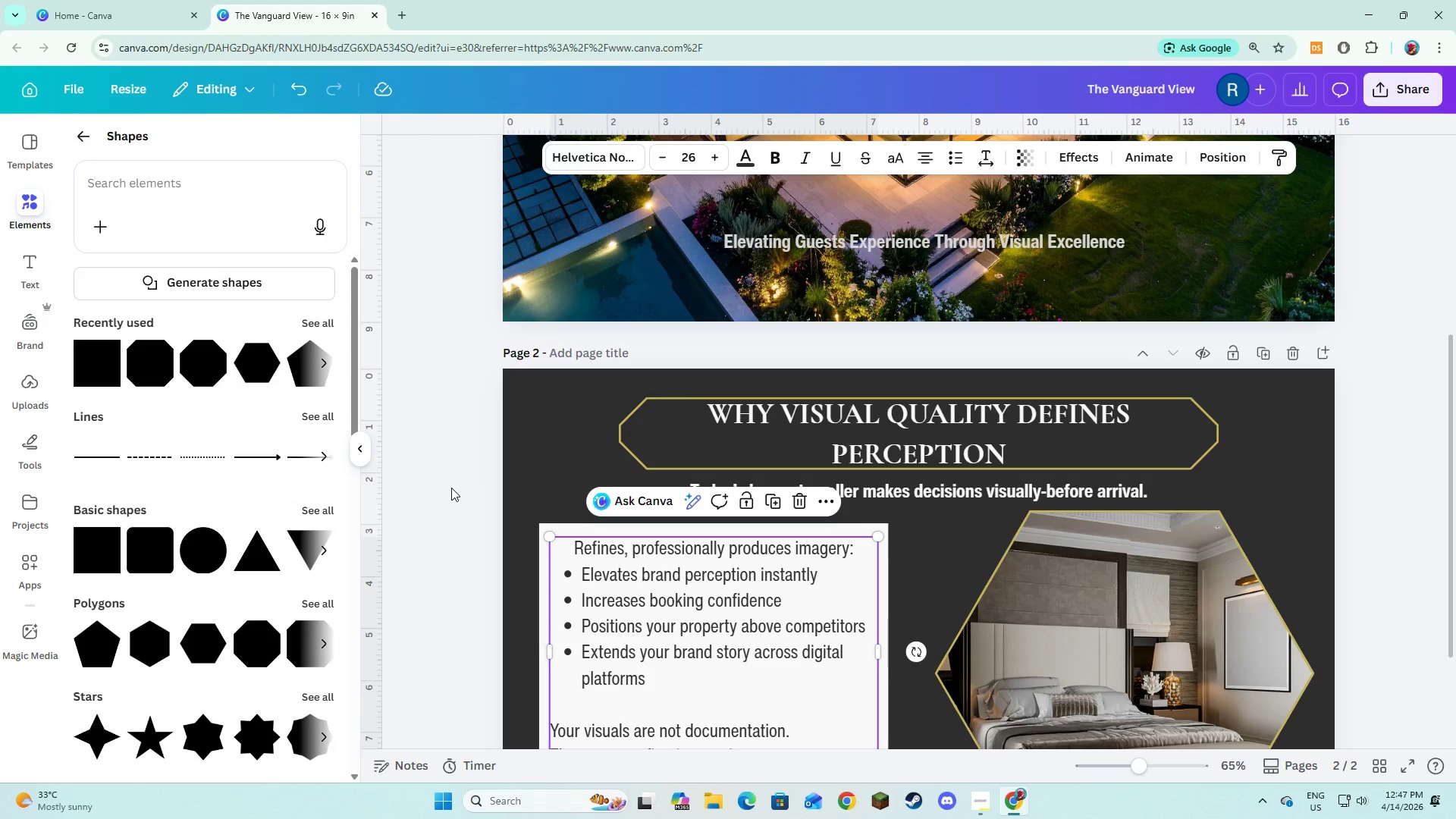 
left_click([451, 488])
 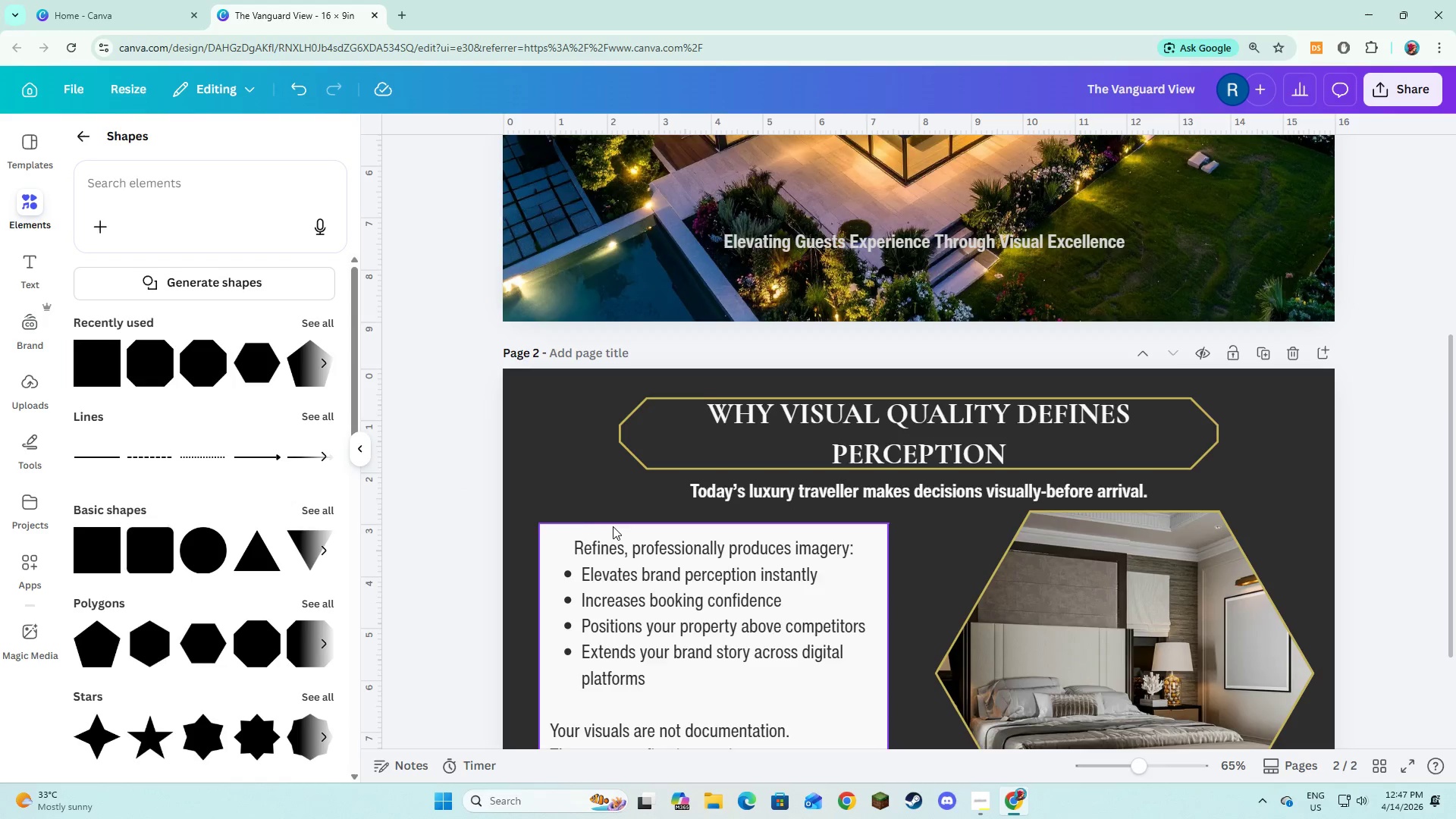 
scroll: coordinate [613, 526], scroll_direction: down, amount: 2.0
 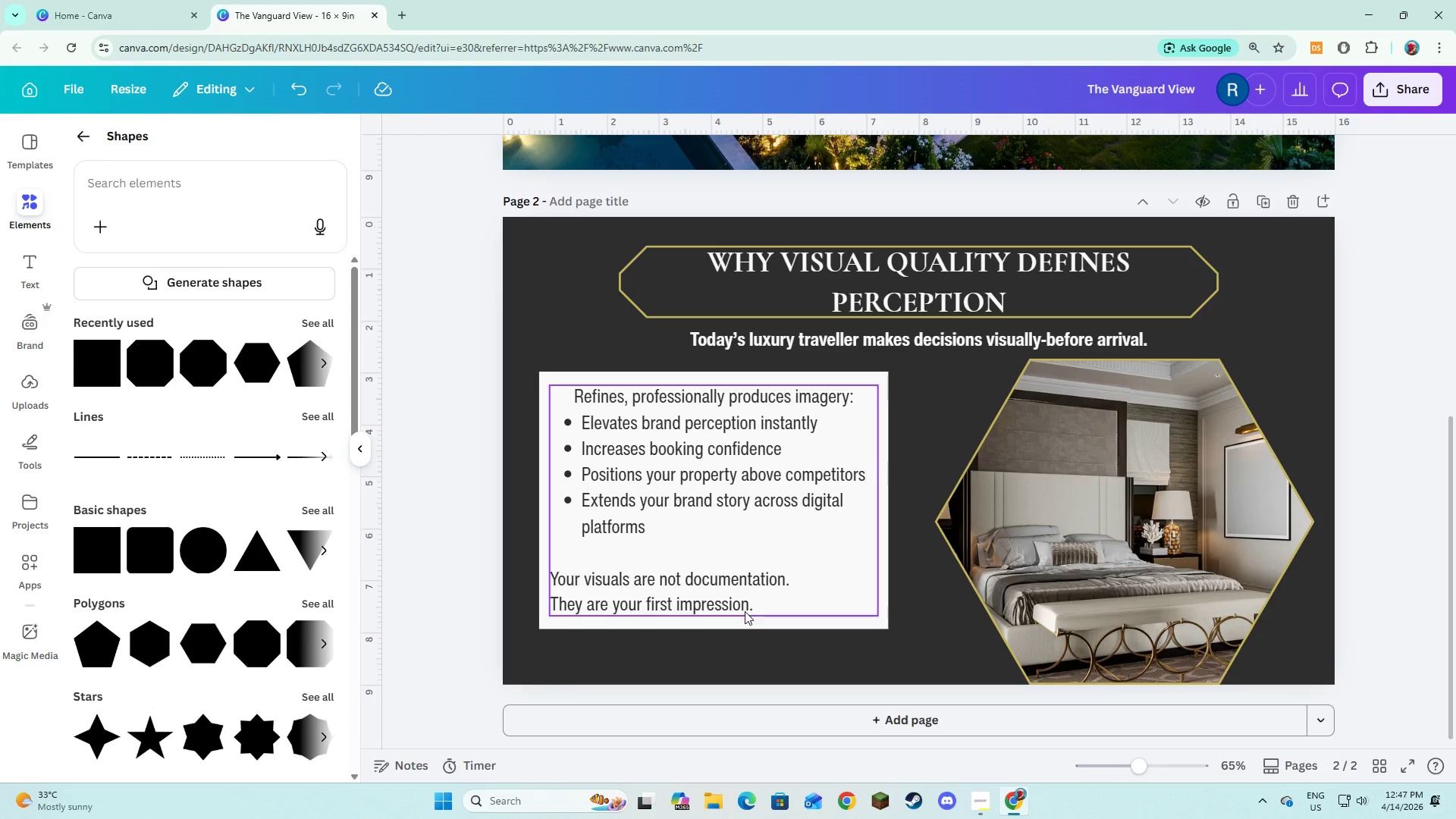 
left_click([745, 611])
 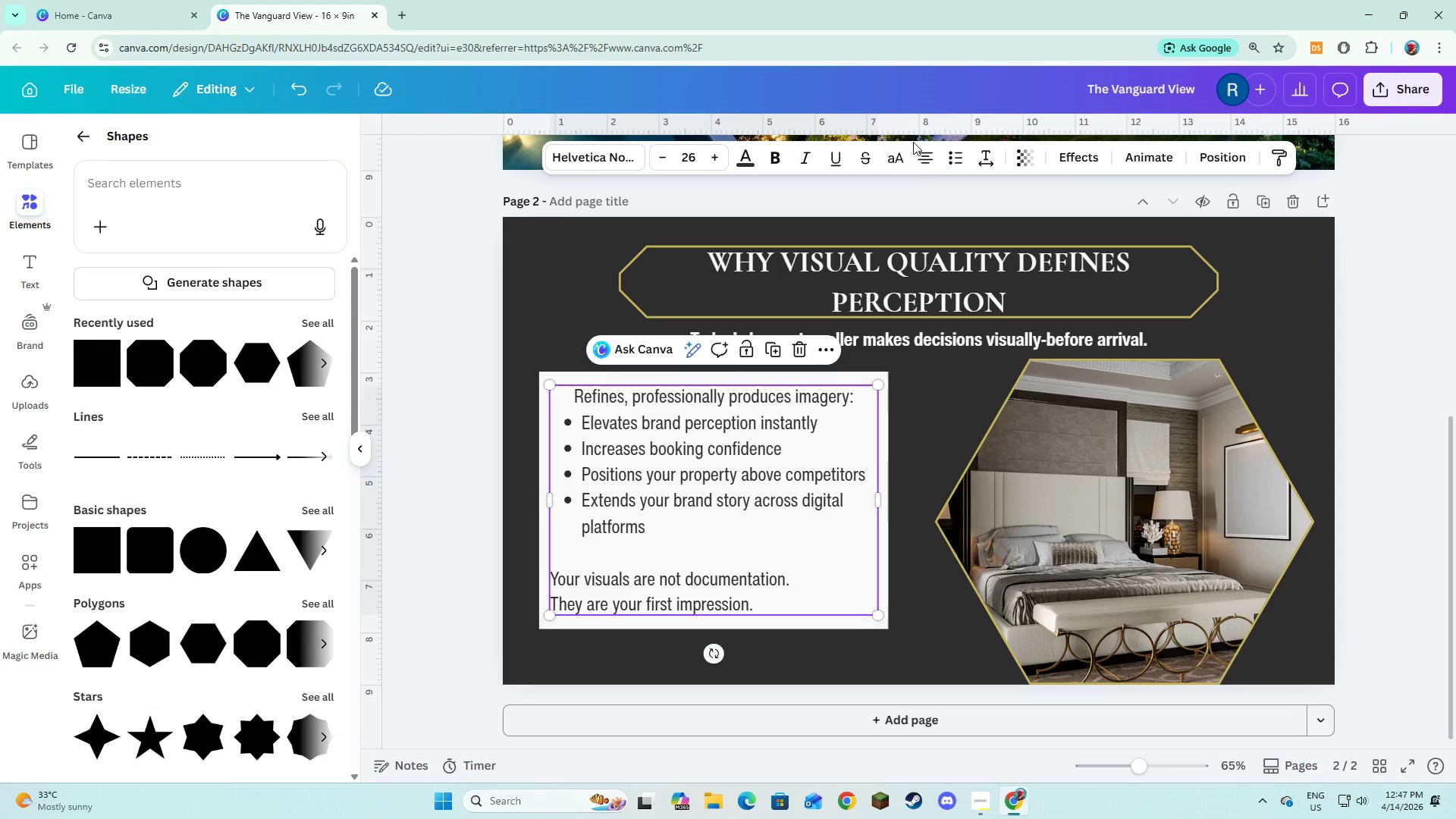 
left_click([921, 162])
 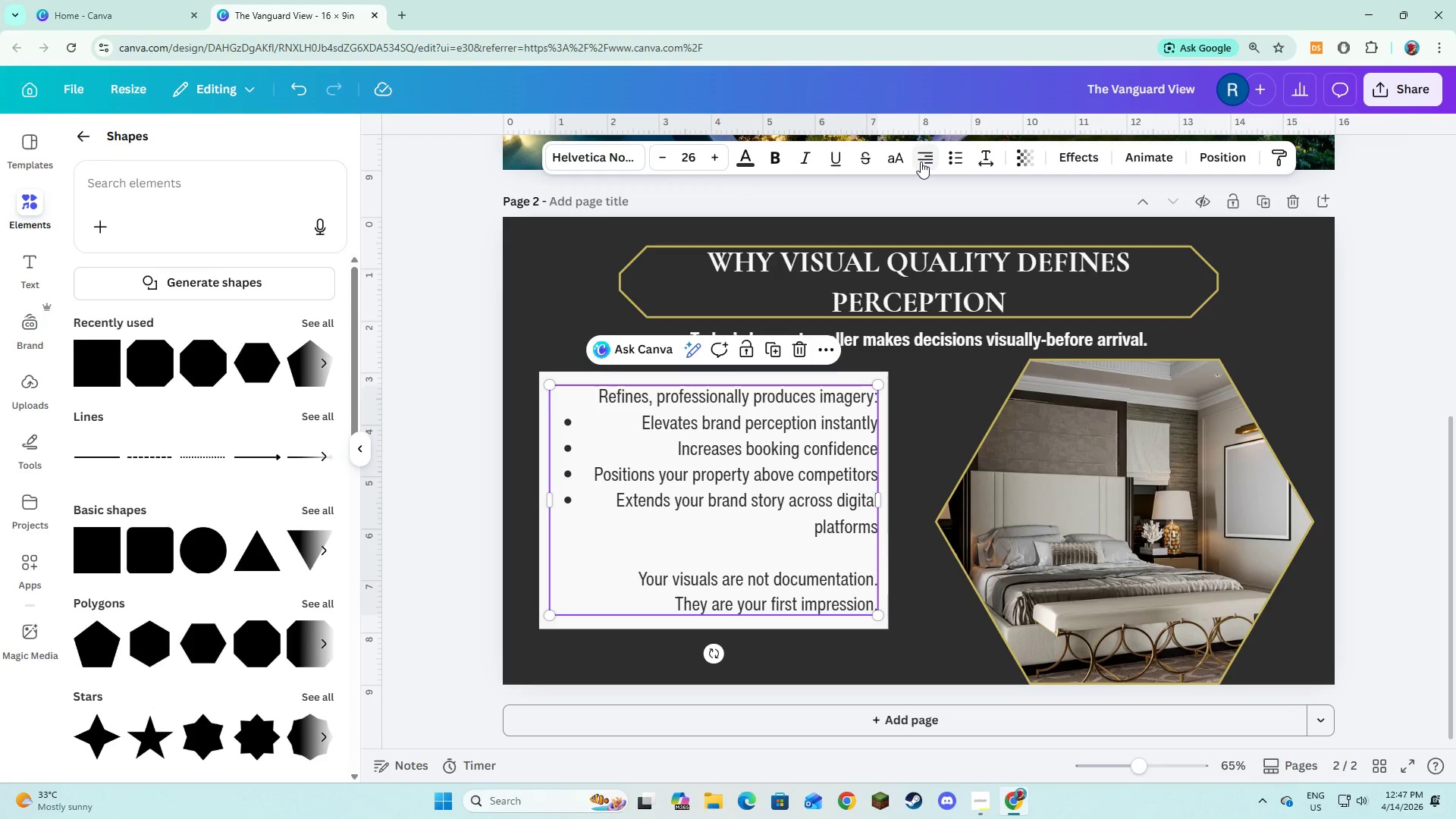 
left_click([921, 162])
 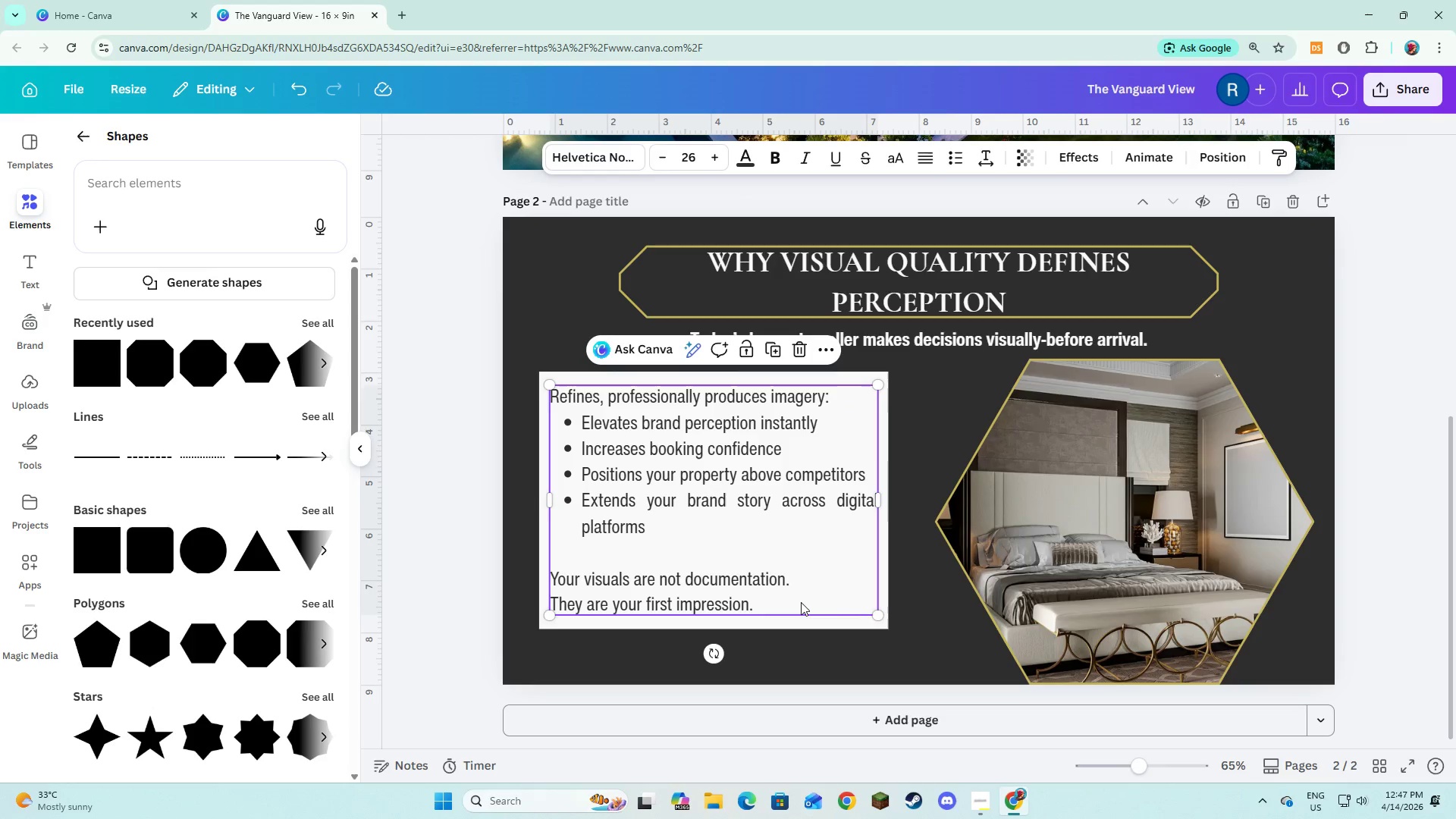 
left_click([801, 603])
 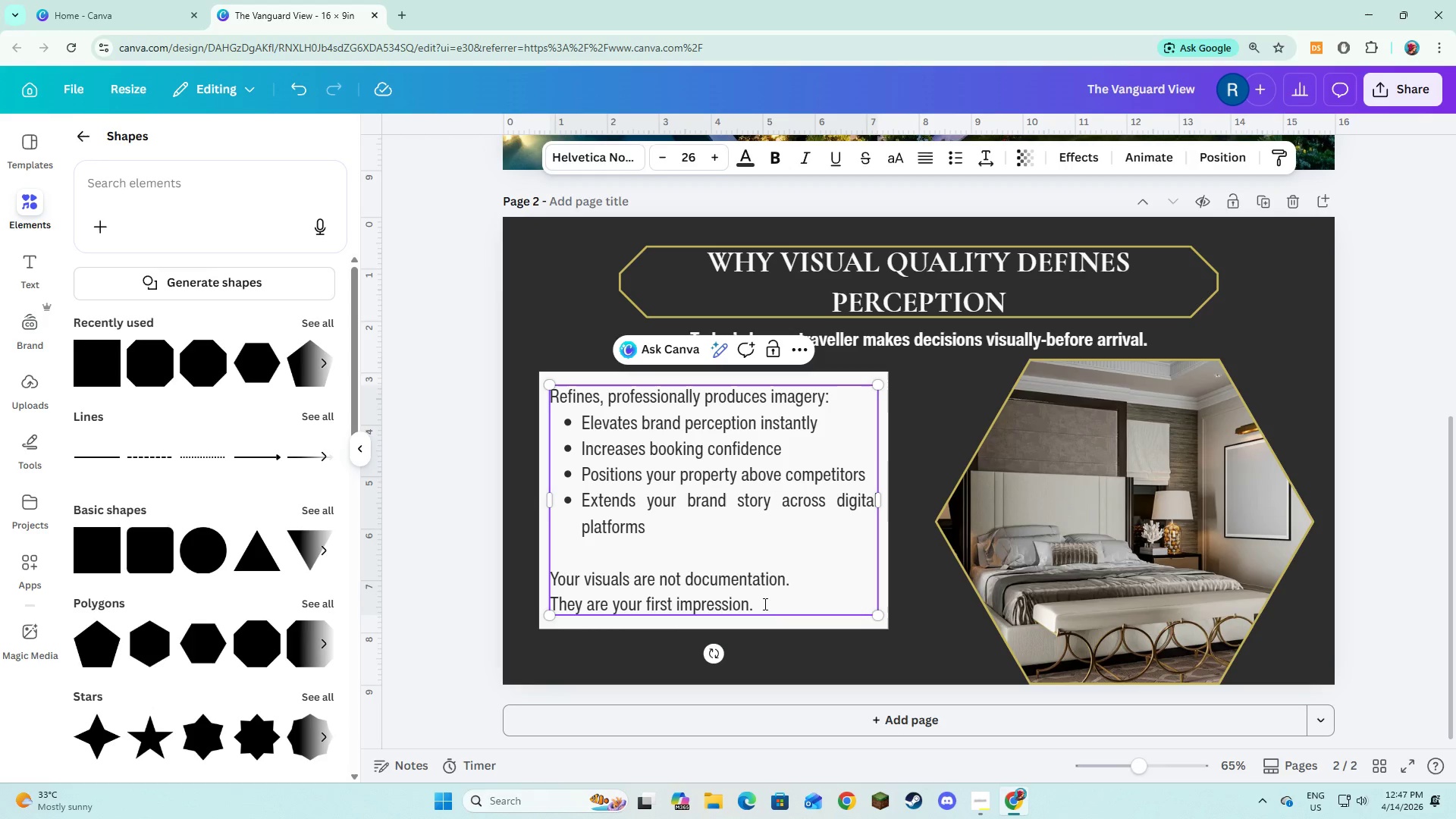 
left_click_drag(start_coordinate=[764, 606], to_coordinate=[540, 586])
 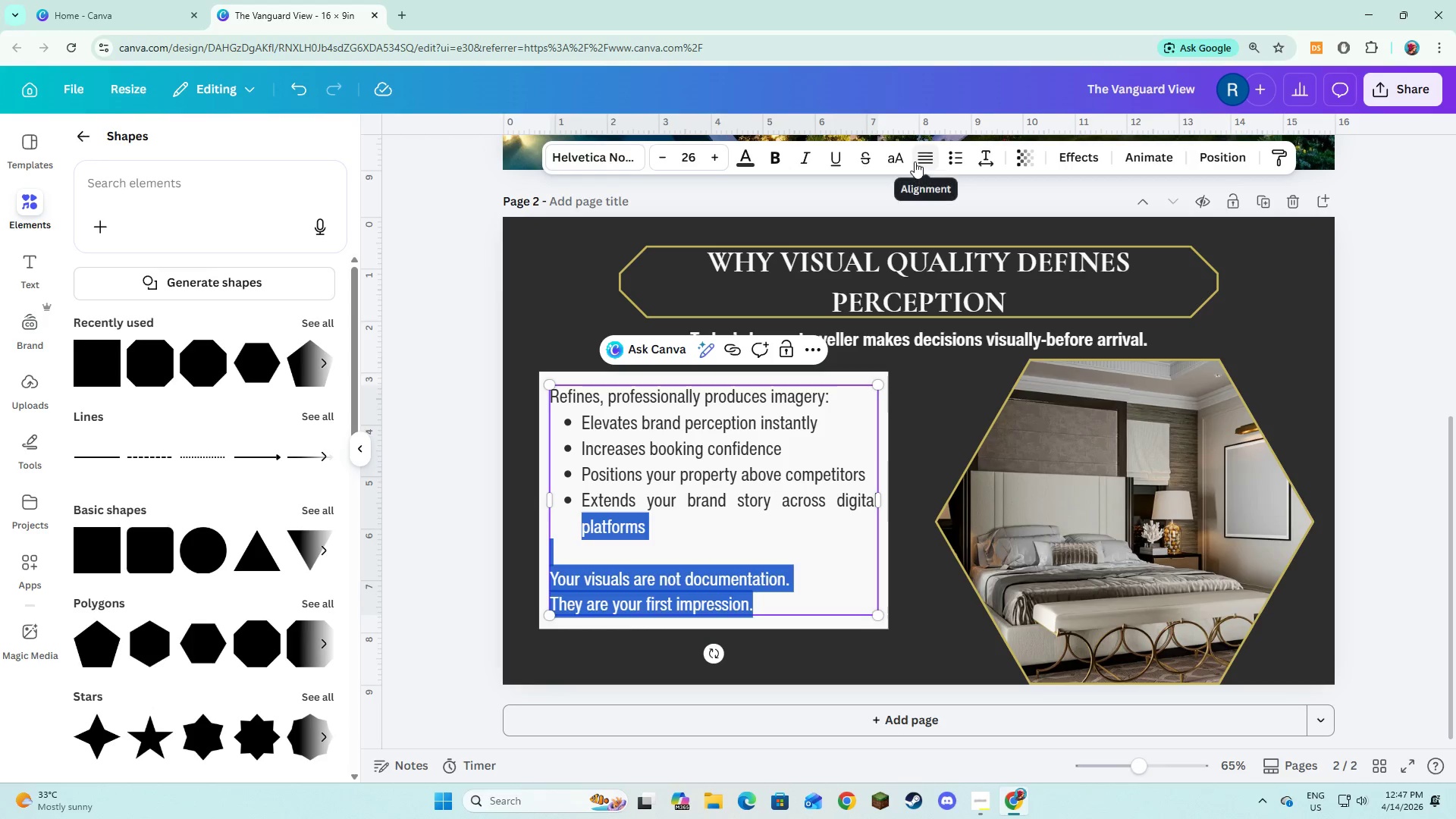 
left_click([916, 161])
 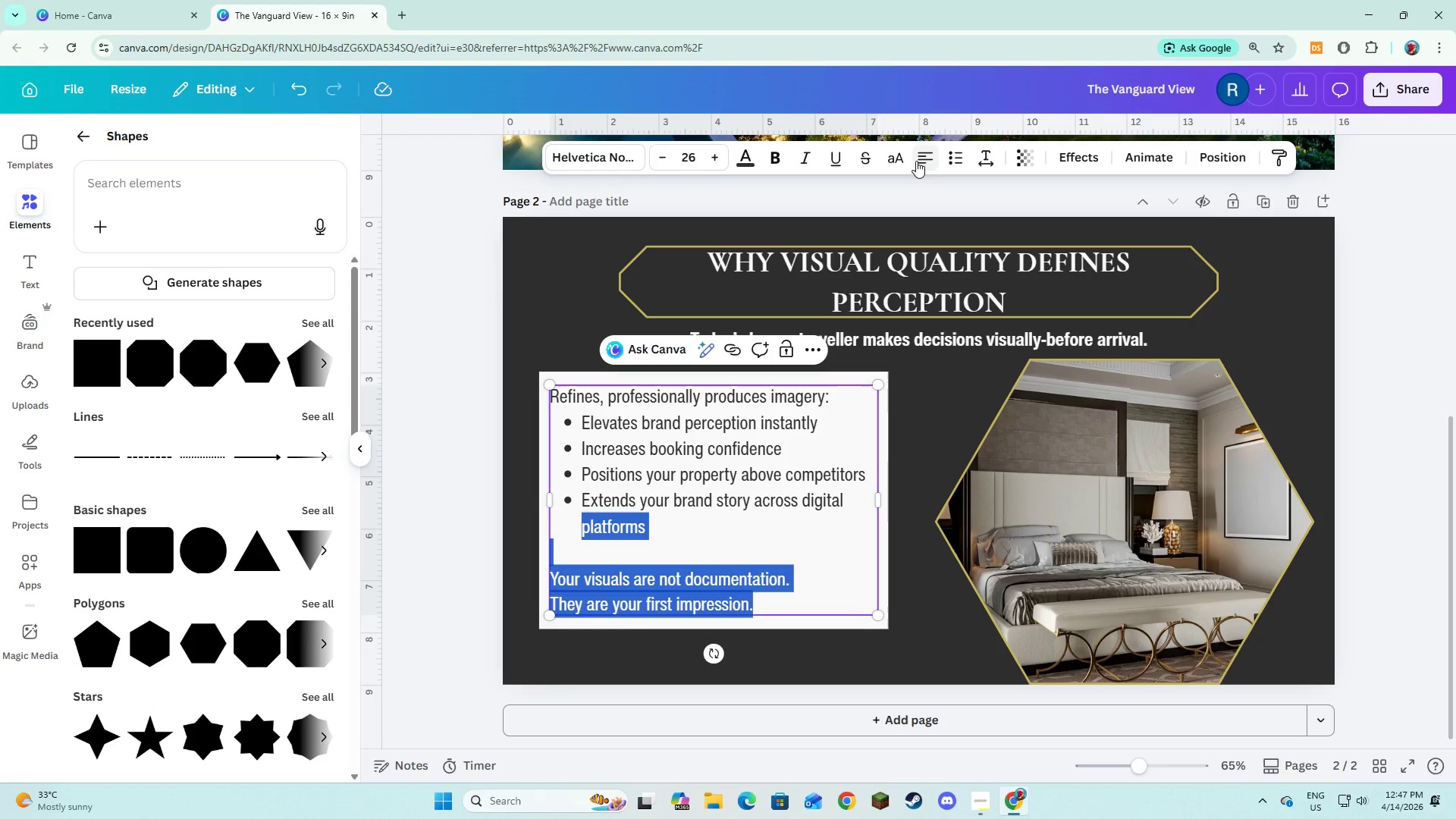 
left_click([916, 161])
 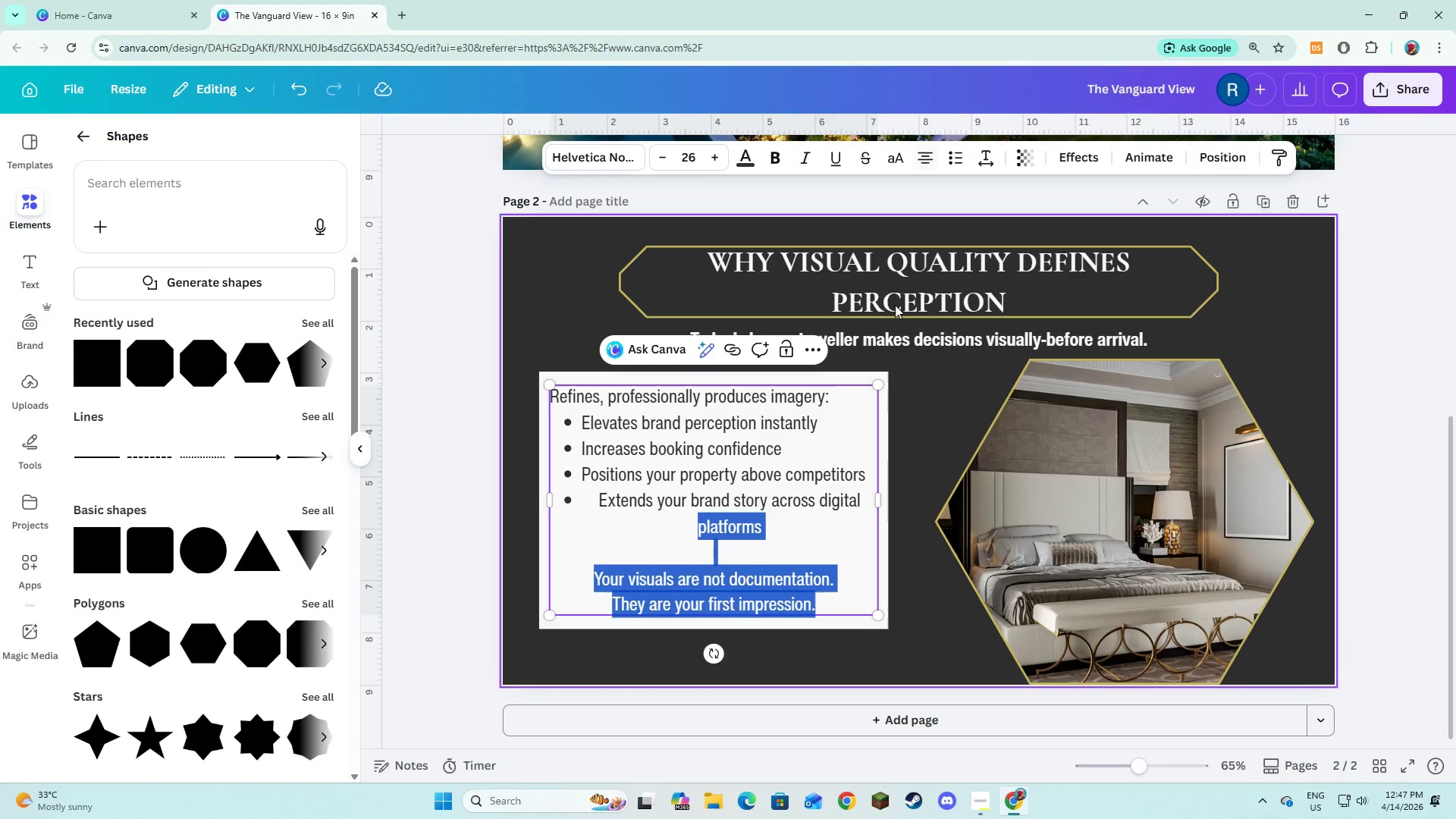 
left_click([820, 556])
 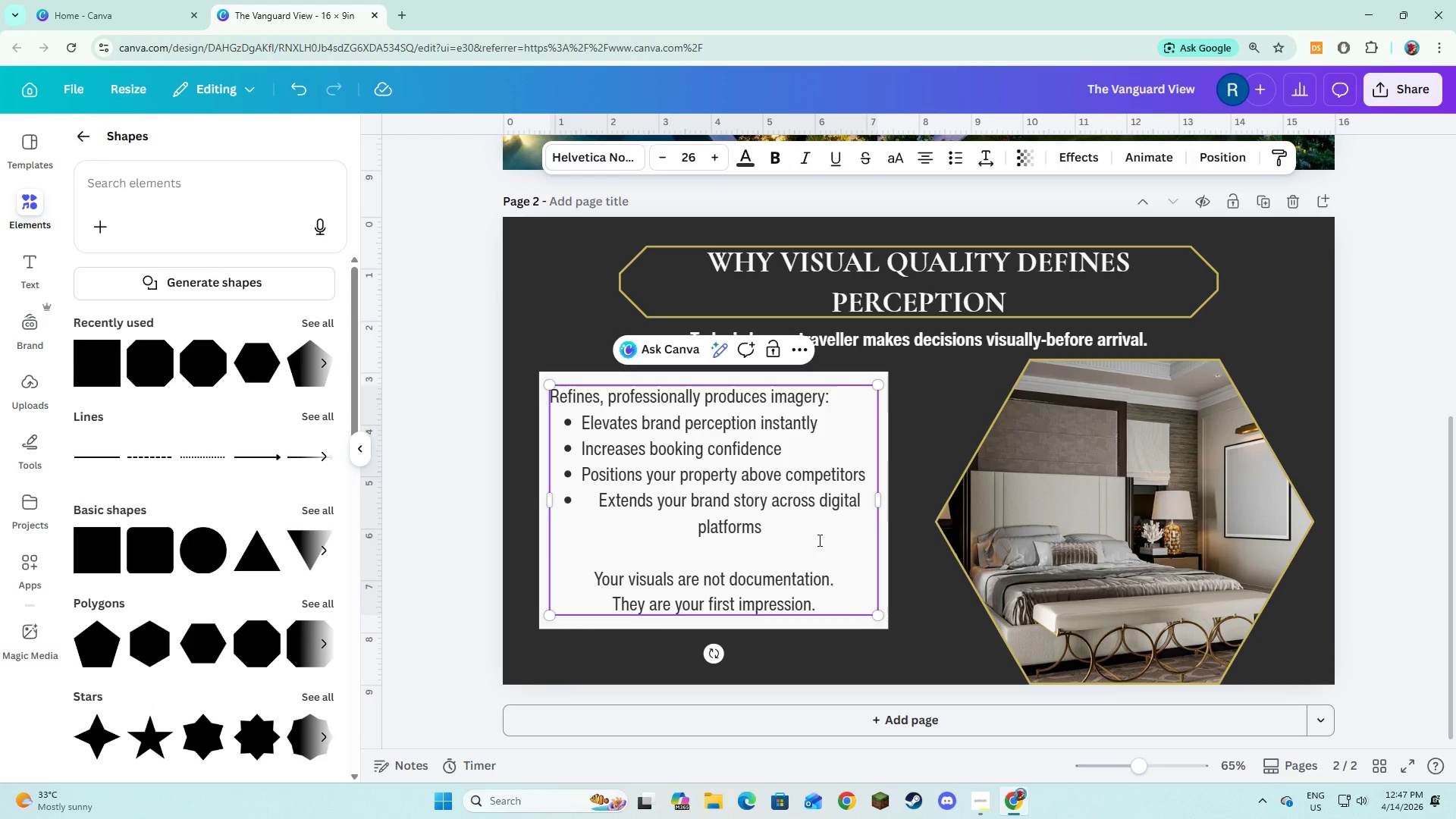 
key(Control+Z)
 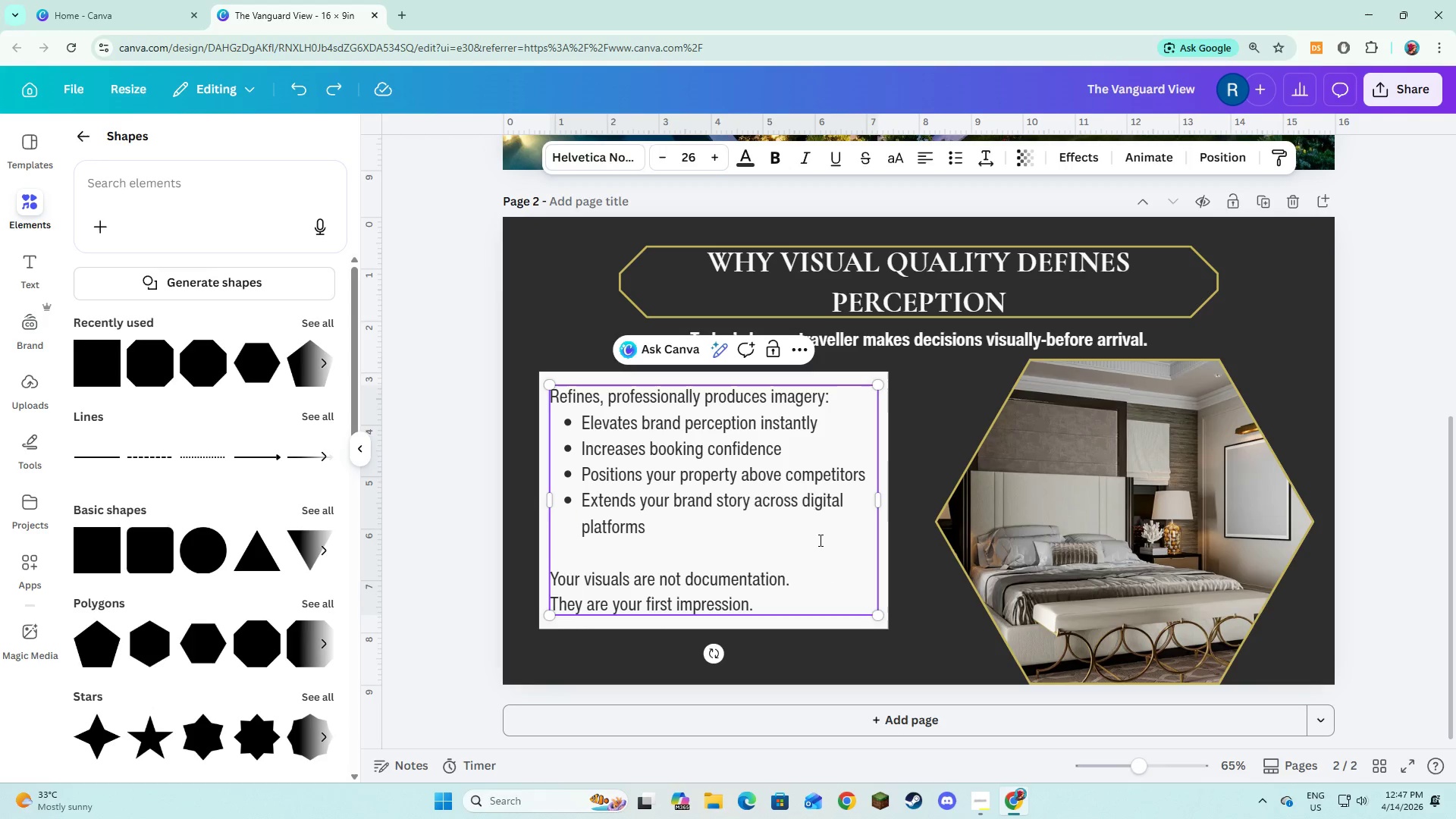 
key(Control+Z)
 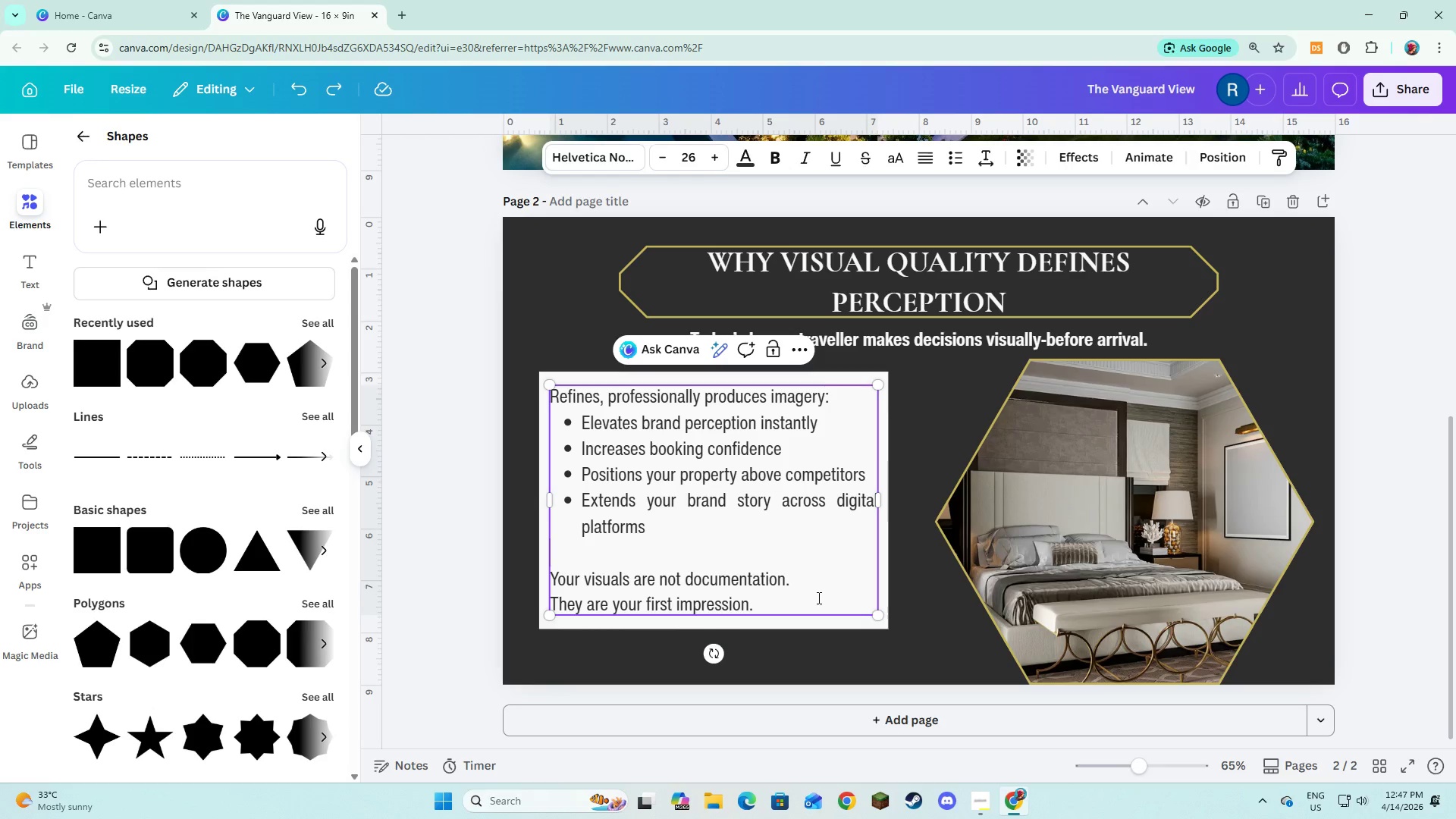 
left_click([769, 603])
 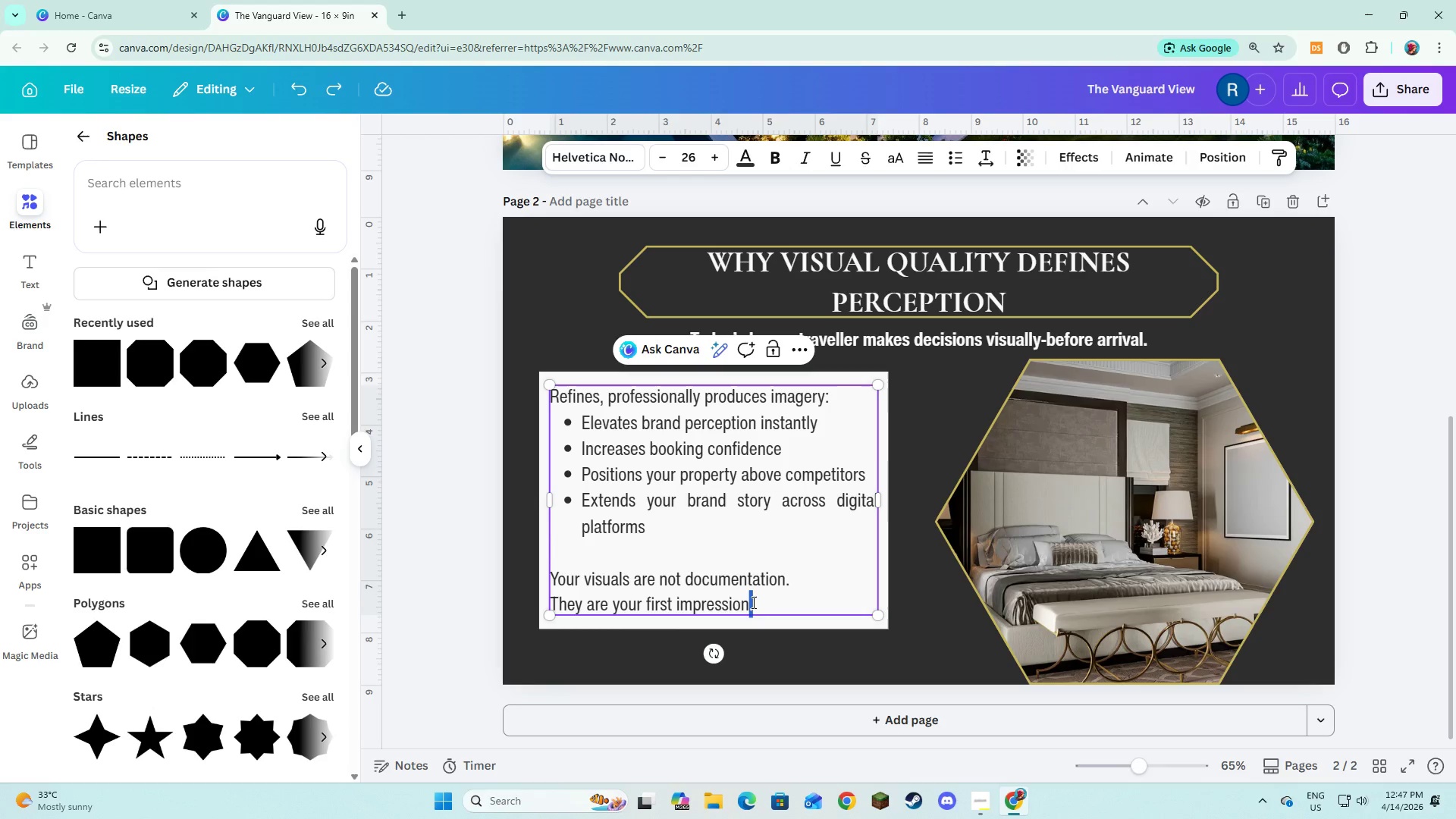 
left_click_drag(start_coordinate=[769, 603], to_coordinate=[552, 584])
 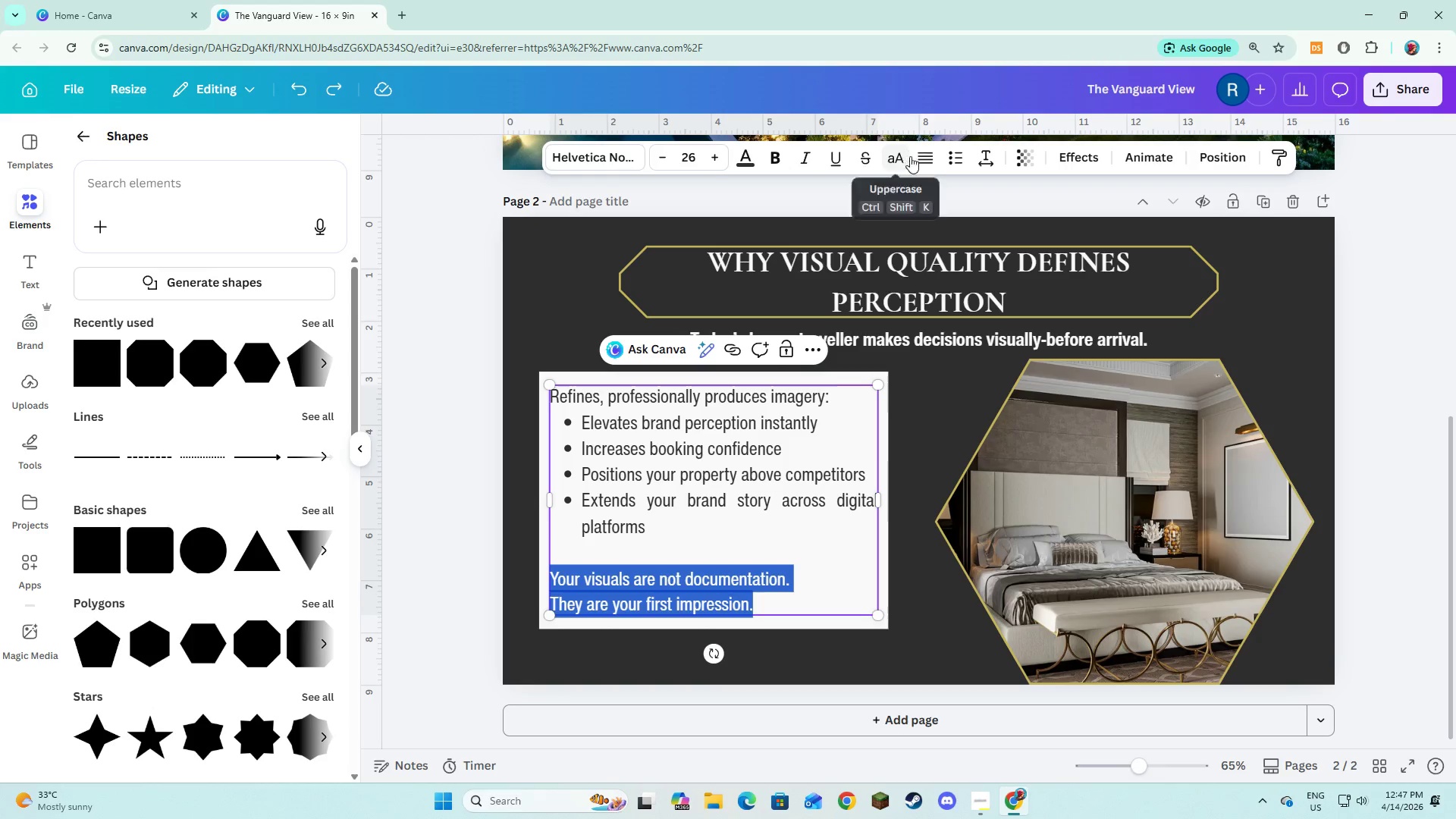 
left_click([919, 162])
 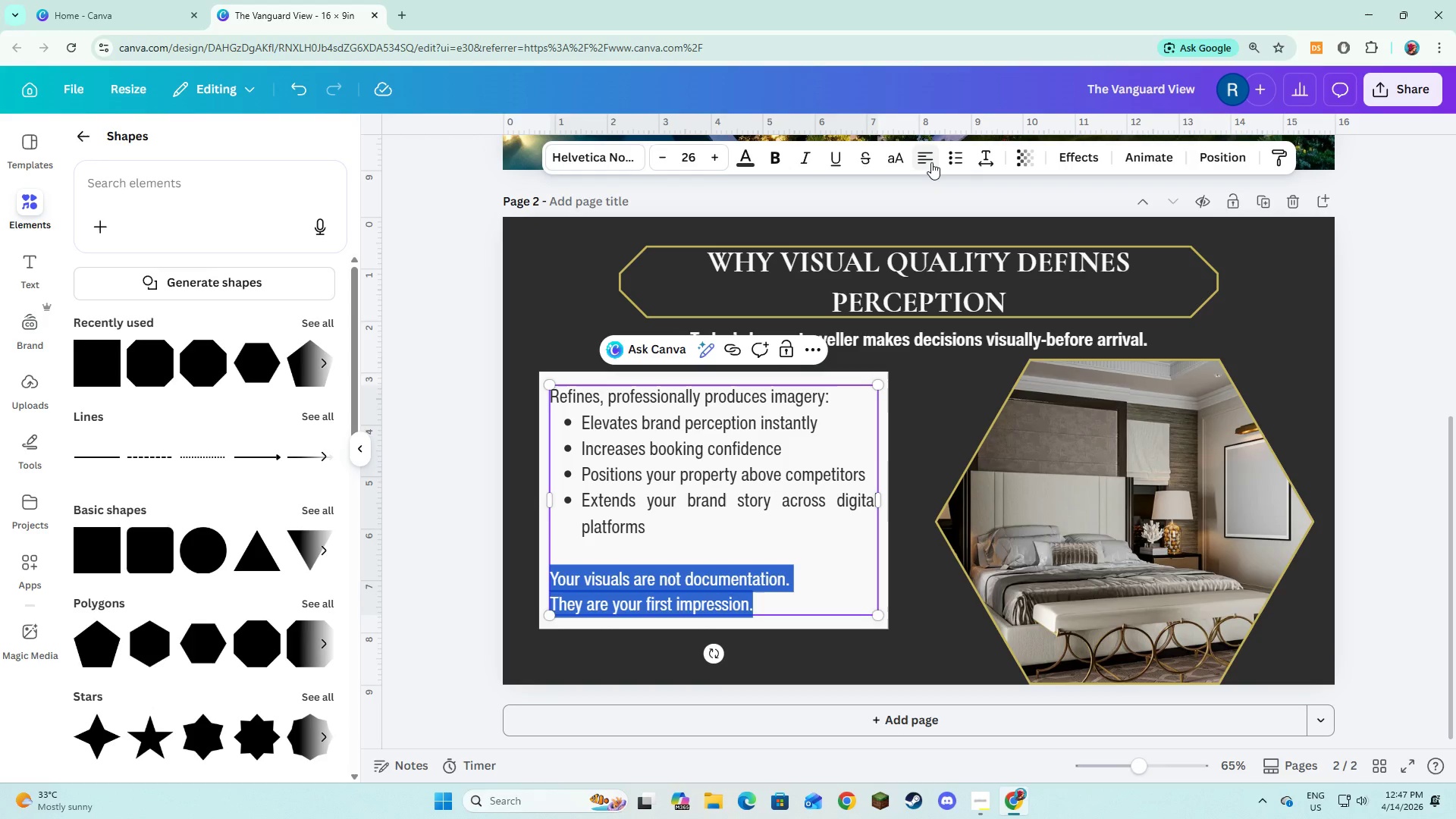 
left_click([931, 162])
 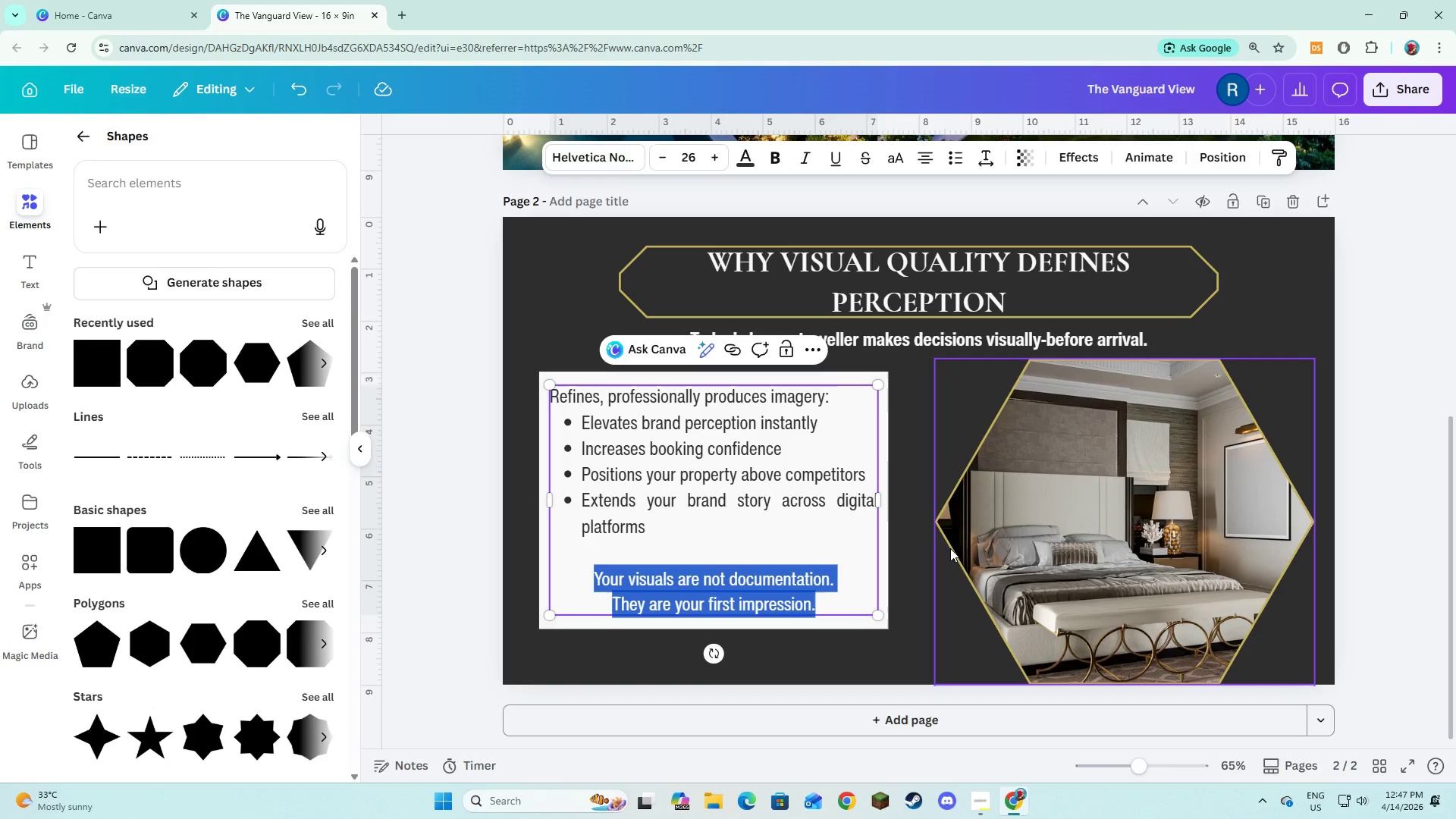 
left_click([949, 570])
 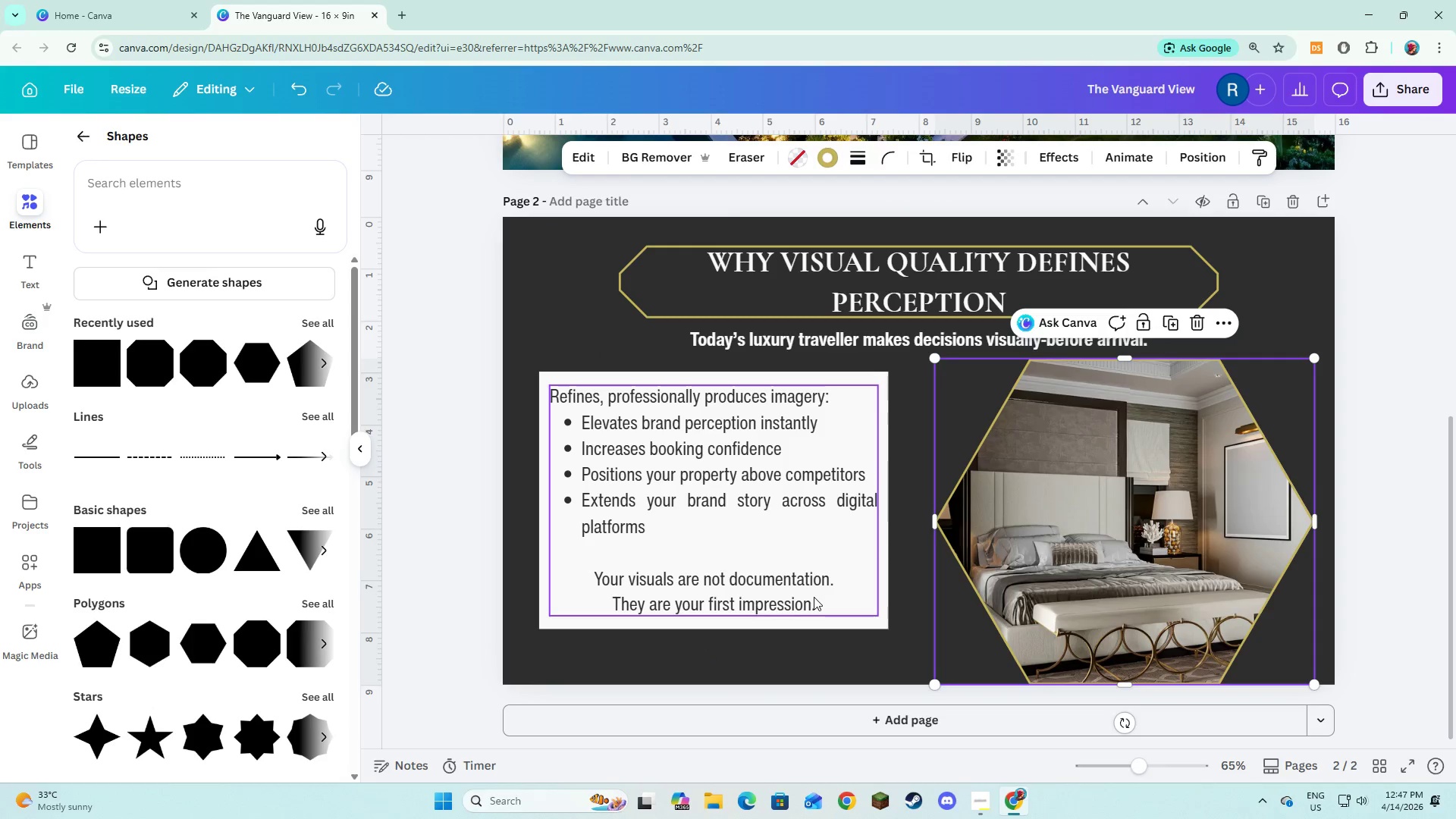 
left_click([814, 597])
 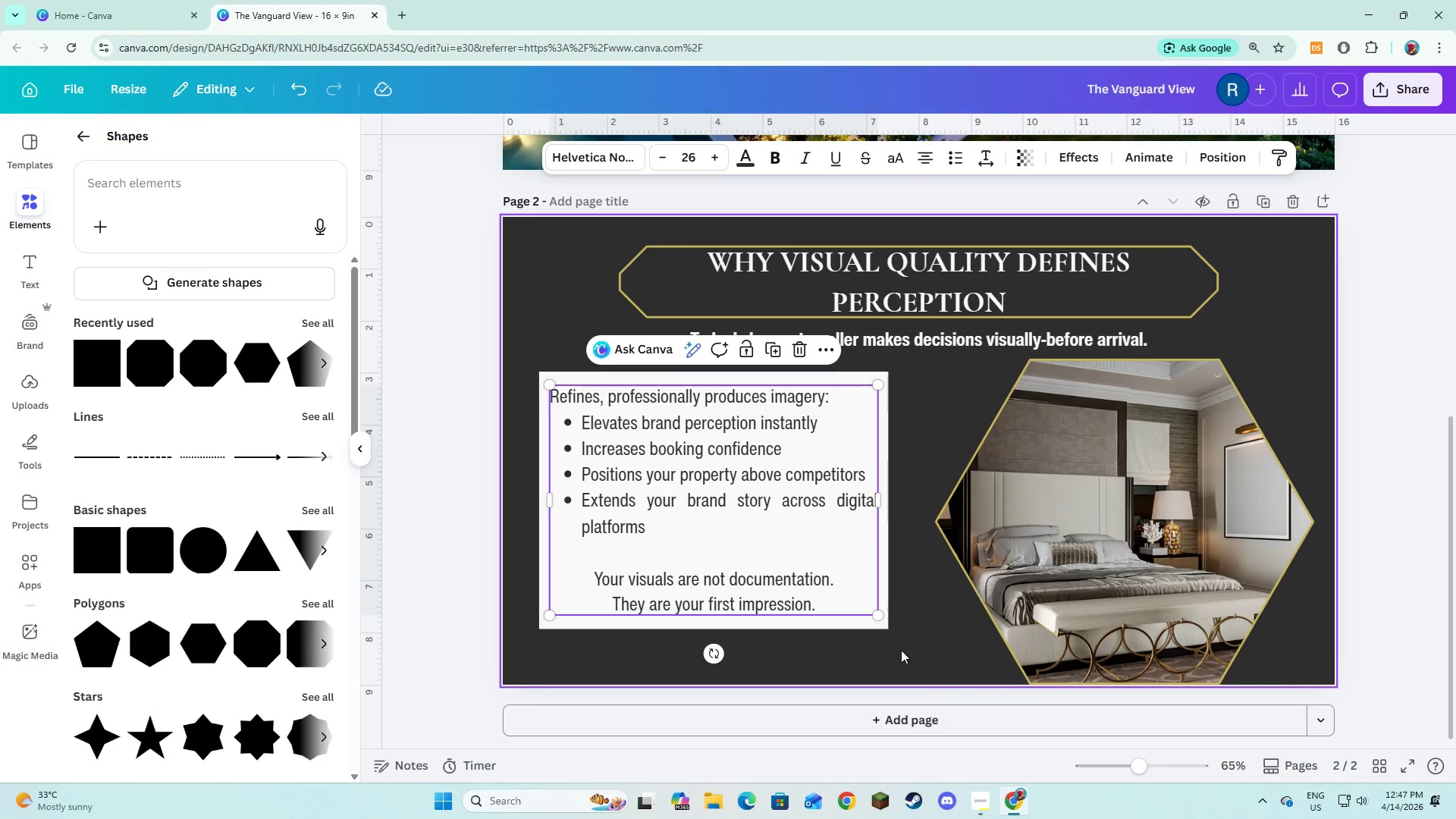 
left_click([912, 657])
 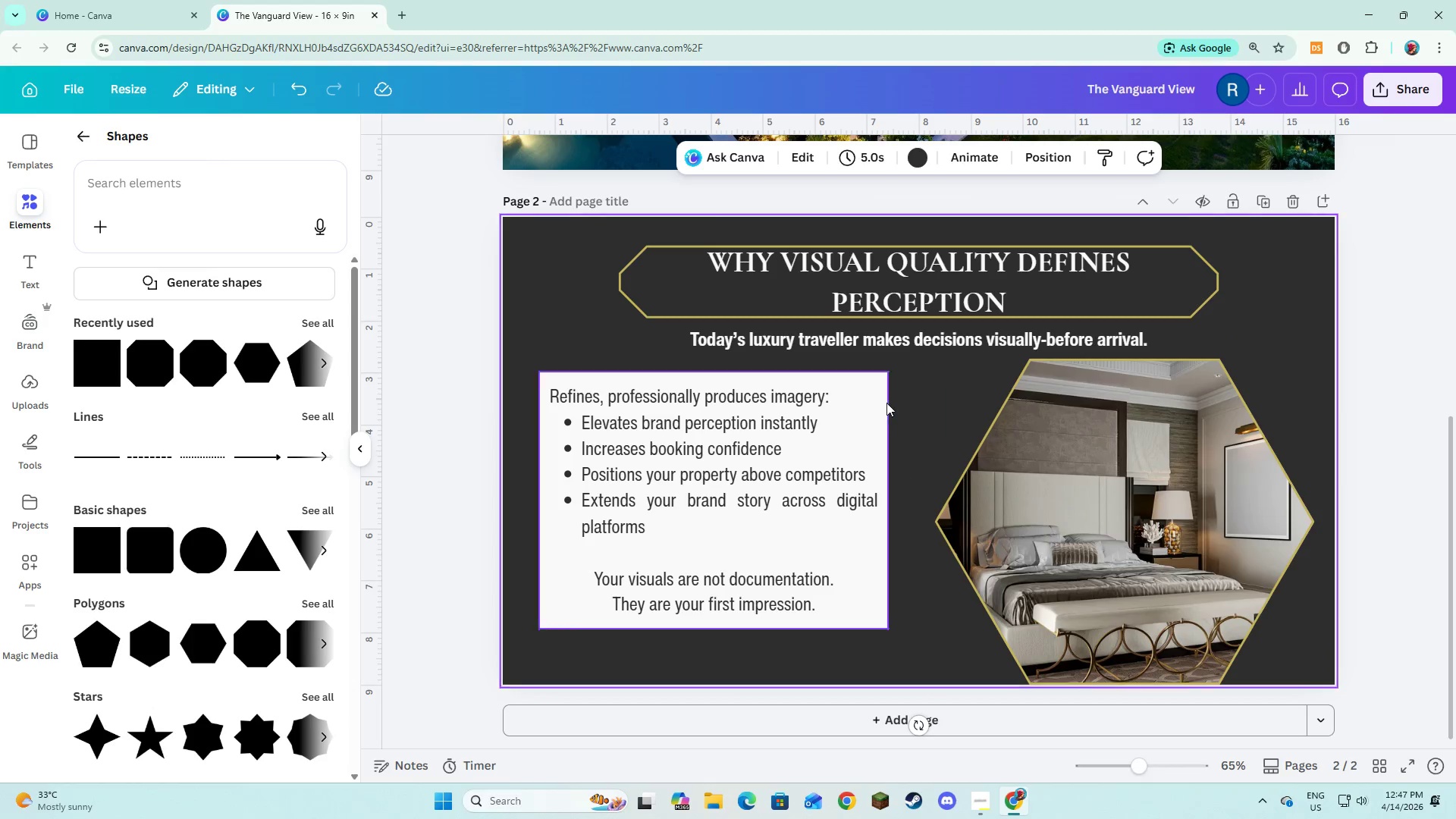 
left_click([886, 401])
 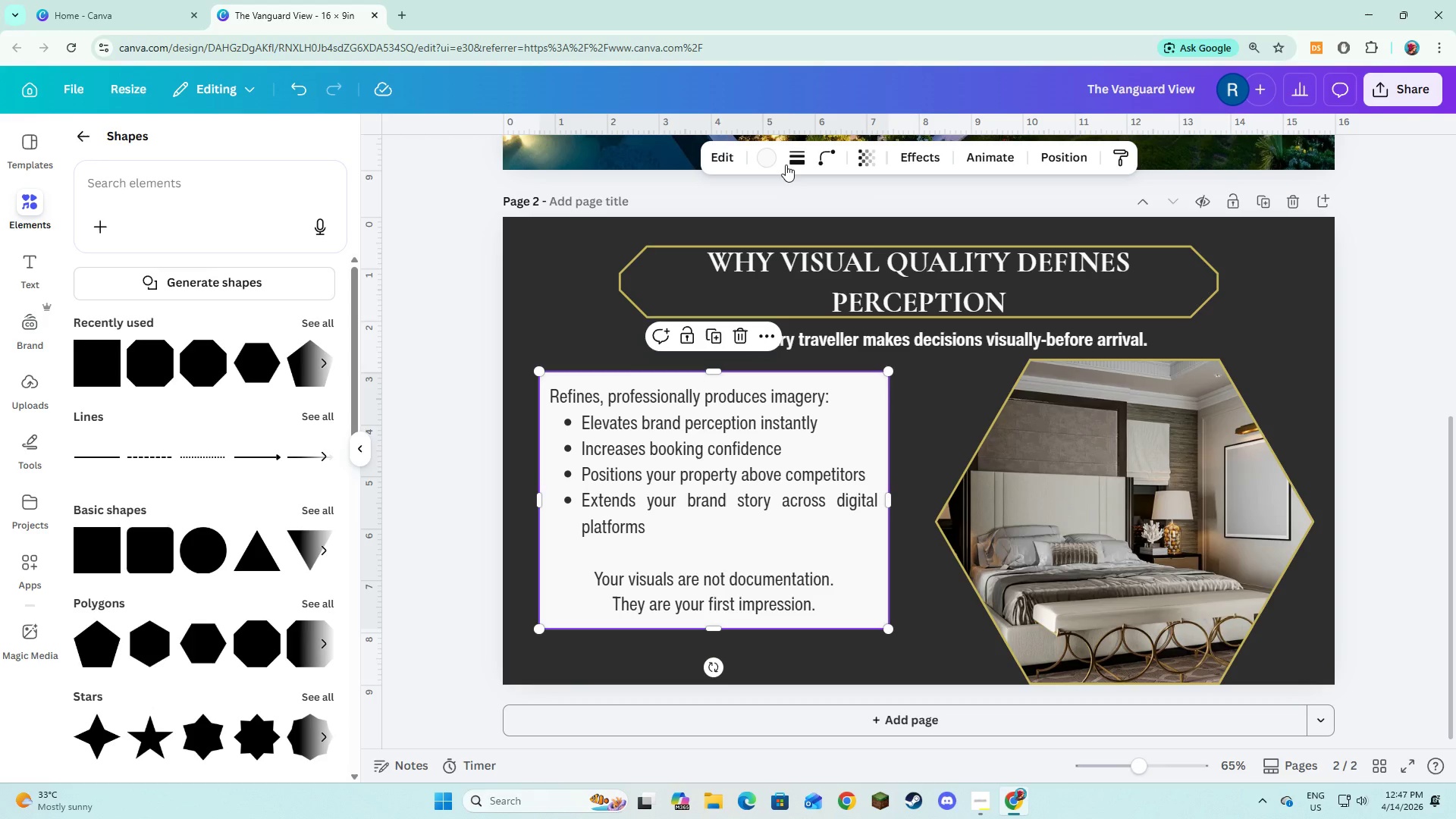 
left_click([786, 165])
 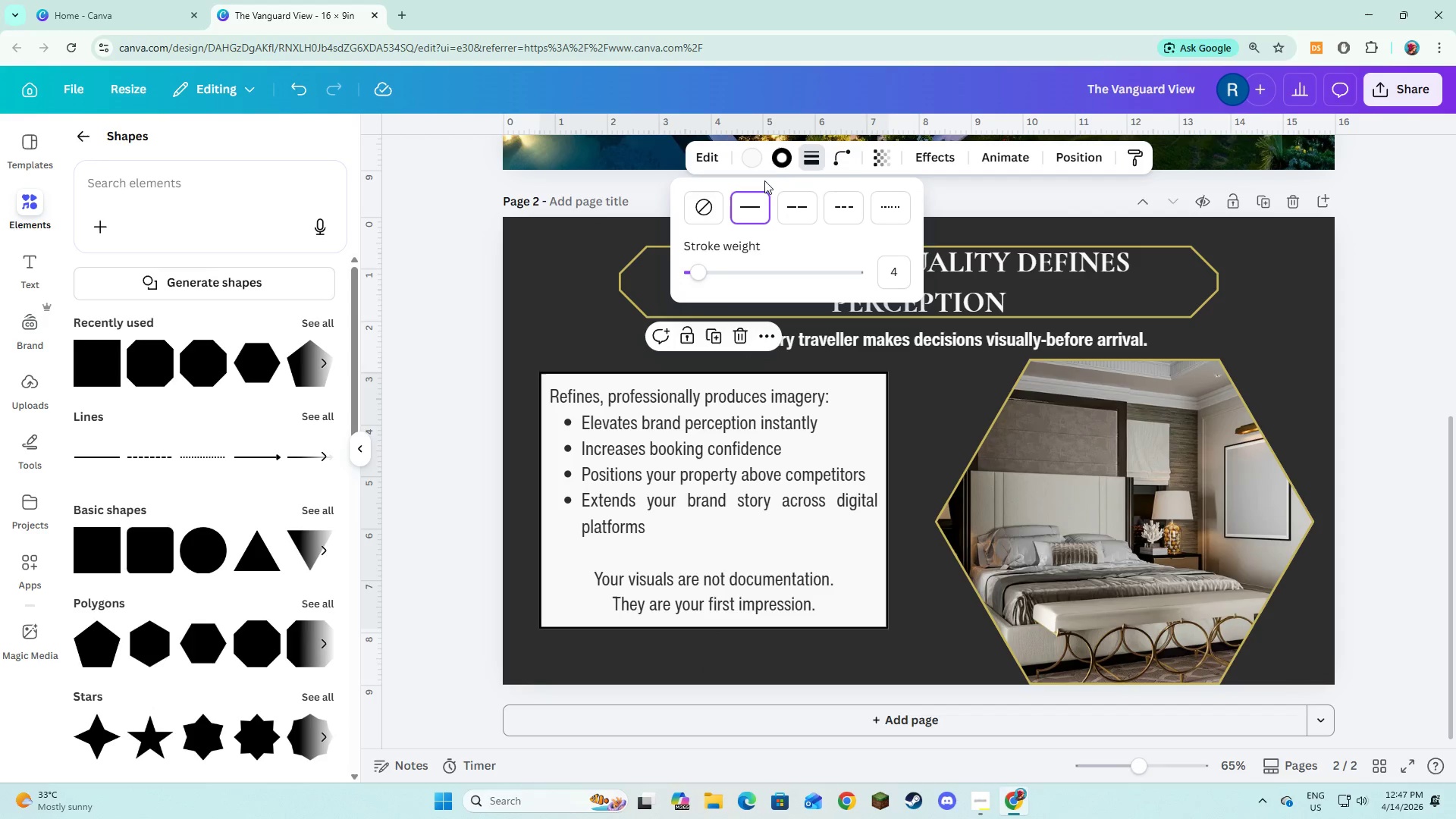 
double_click([780, 159])
 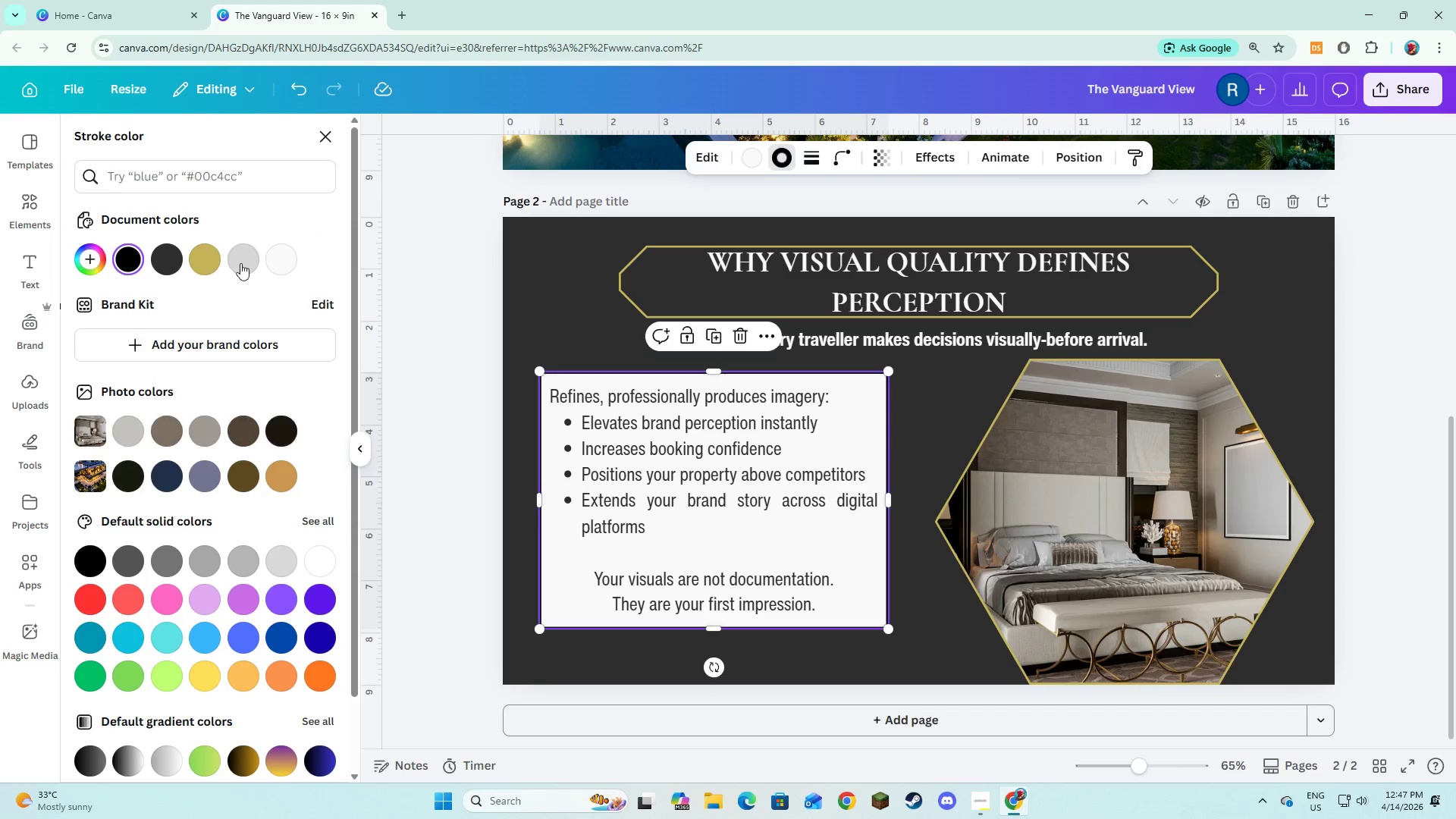 
left_click([241, 262])
 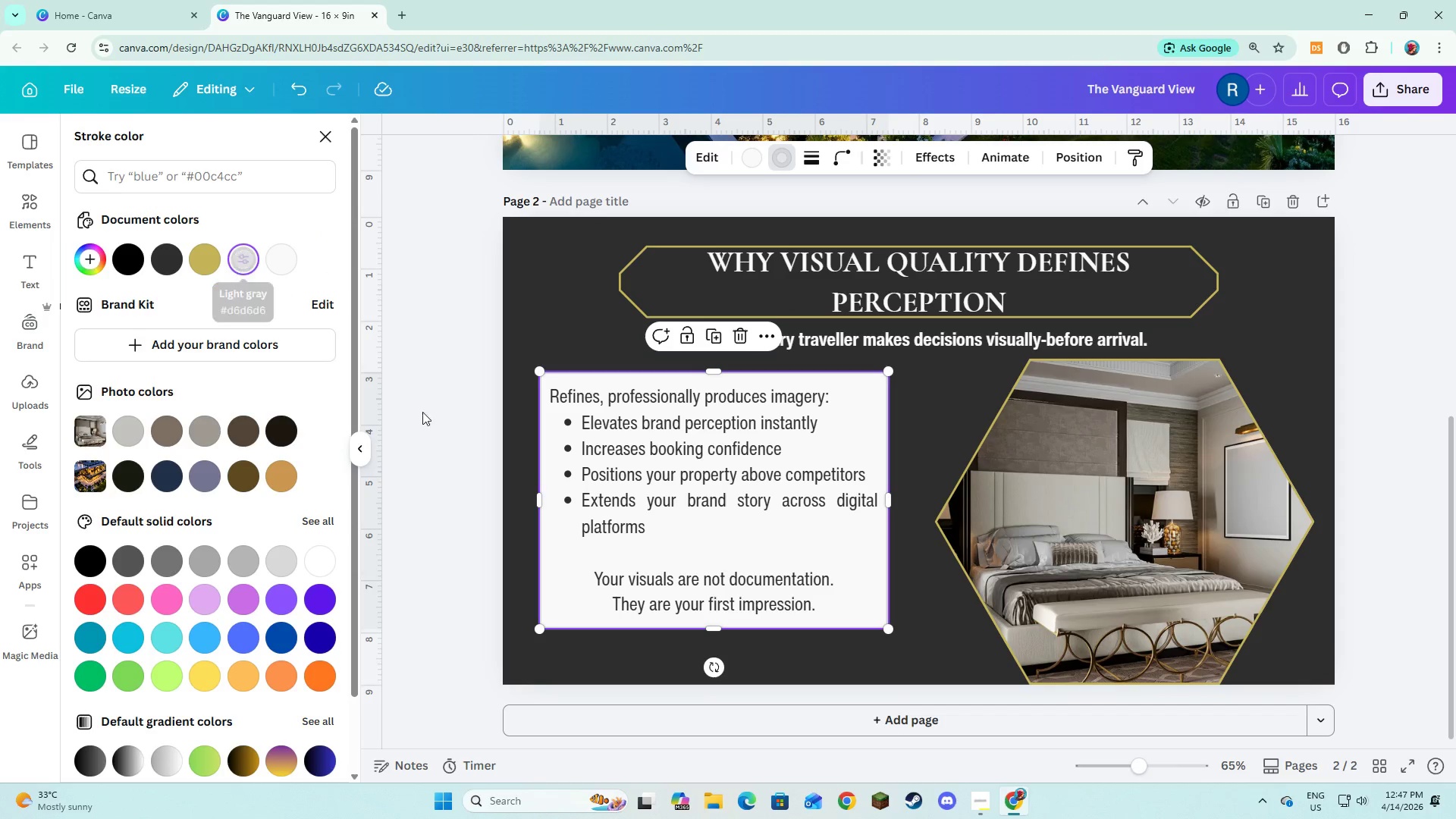 
left_click([432, 433])
 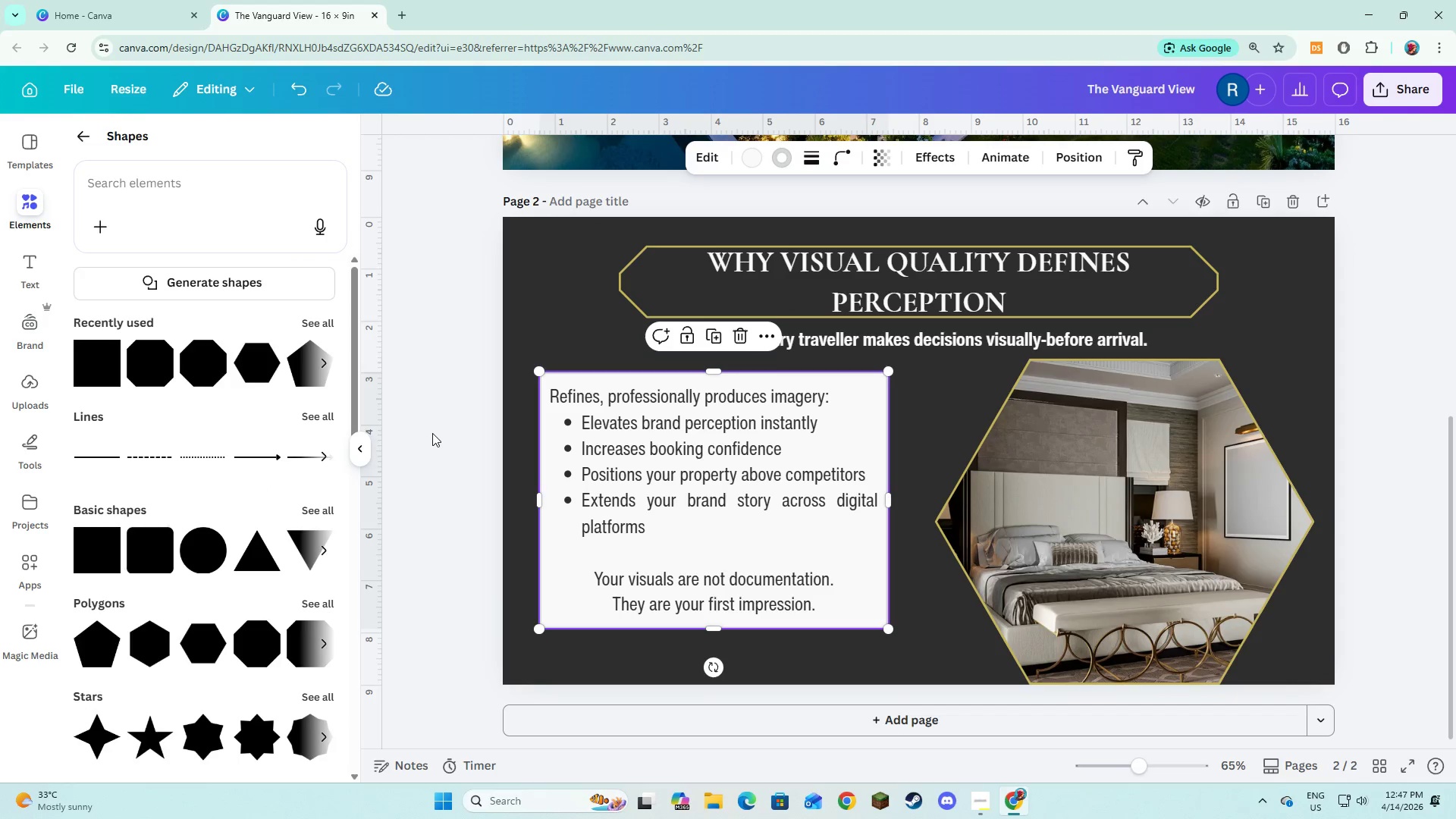 
left_click([432, 433])
 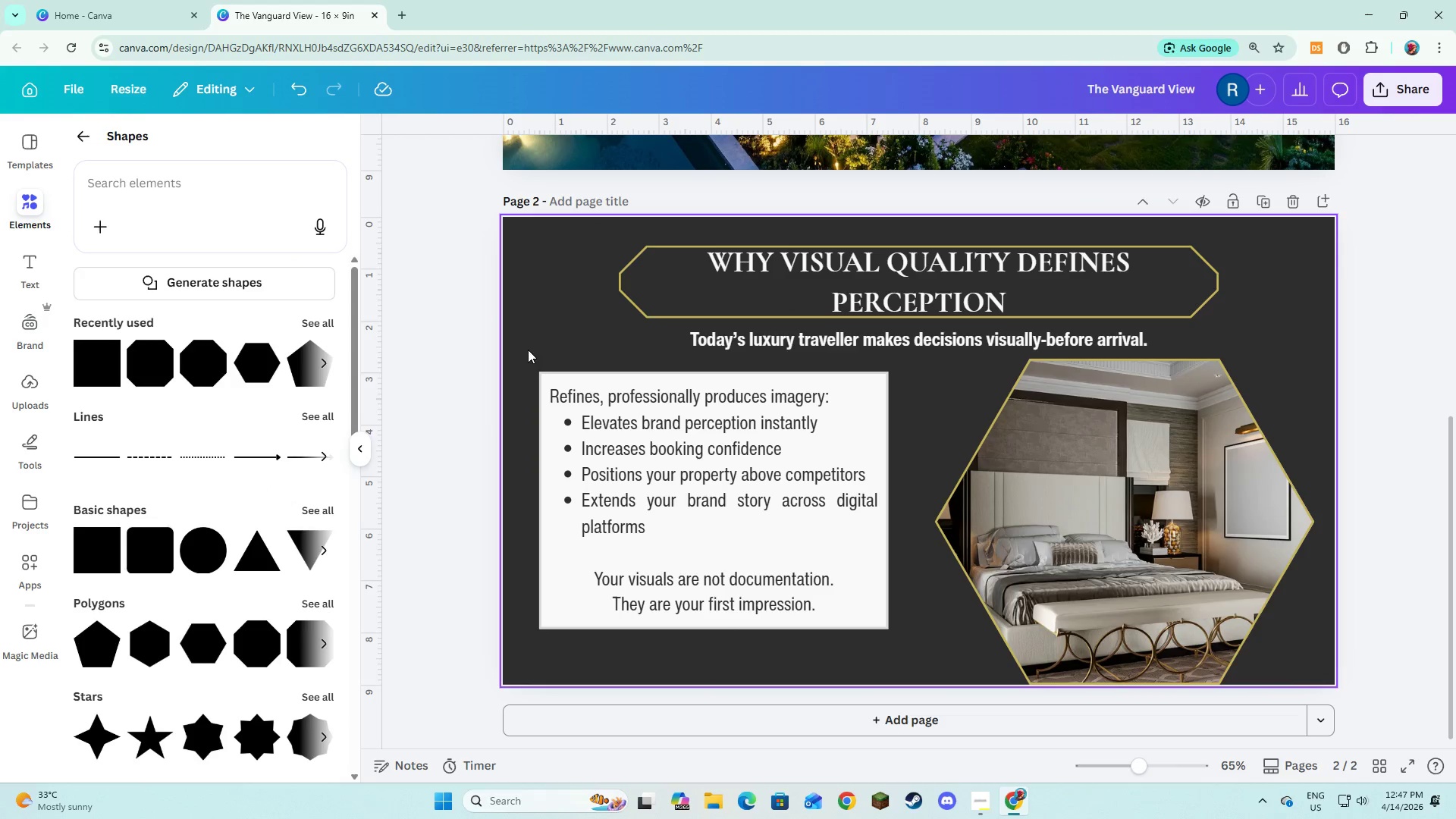 
left_click([544, 378])
 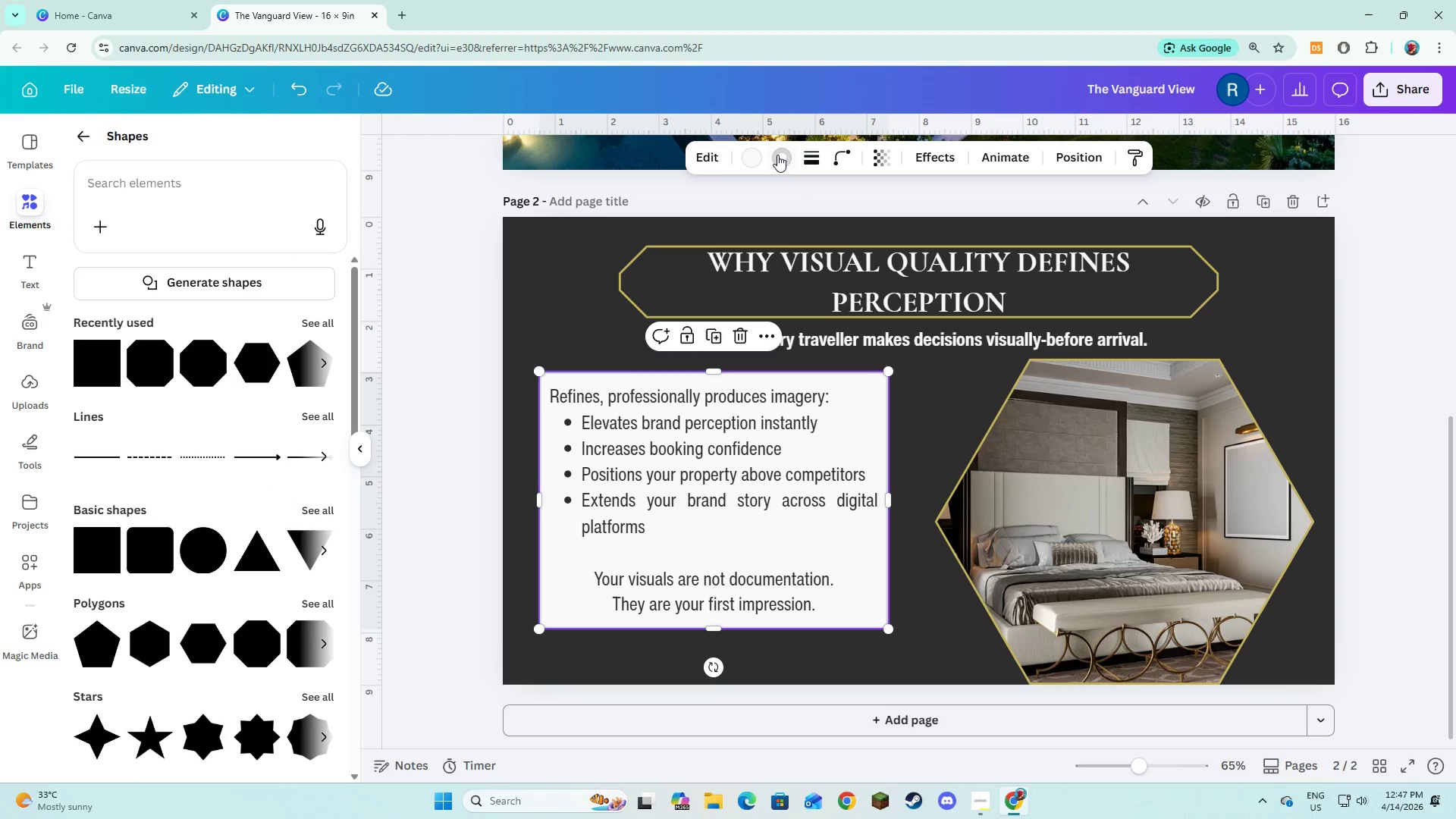 
left_click([777, 155])
 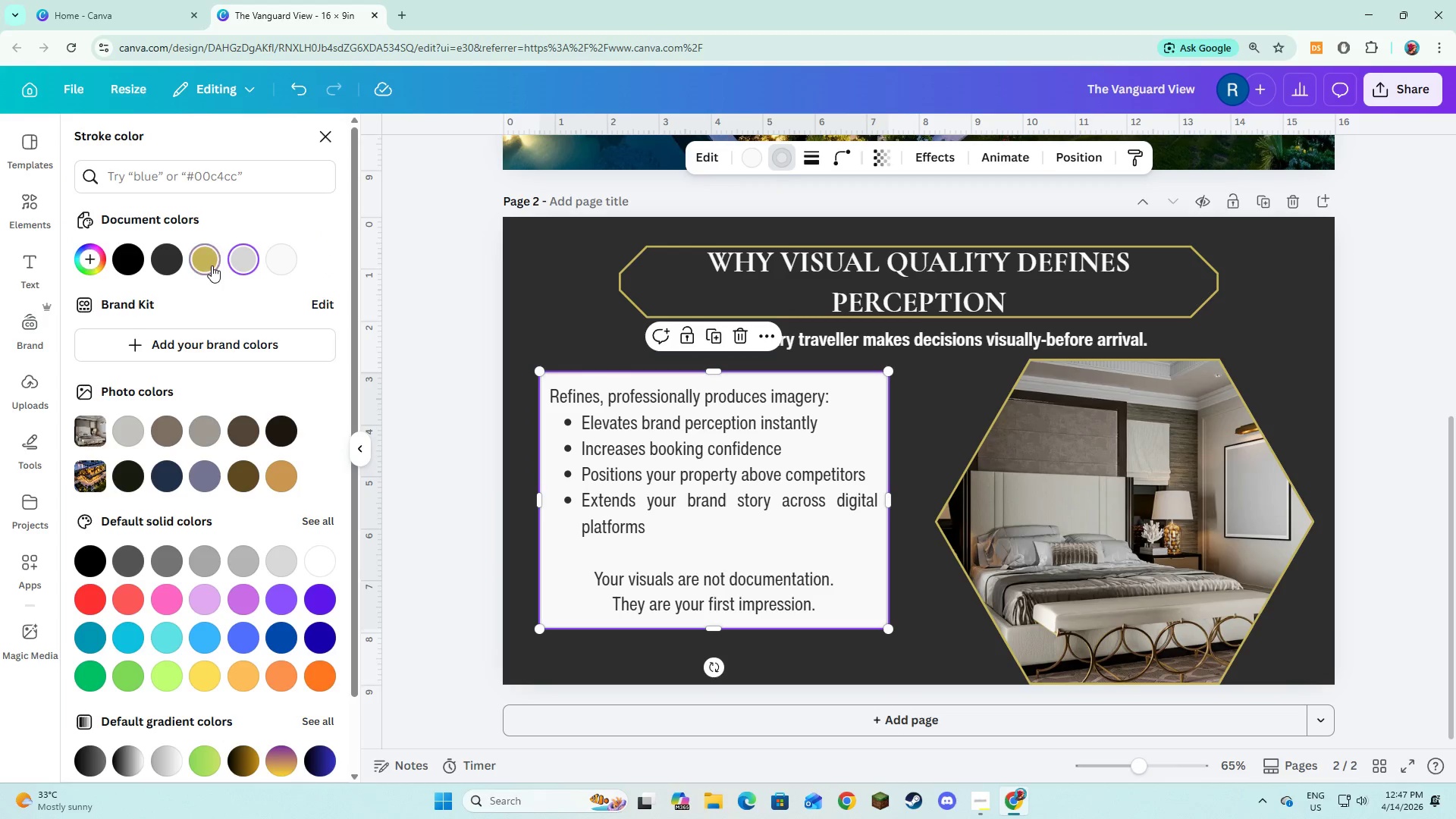 
double_click([426, 433])
 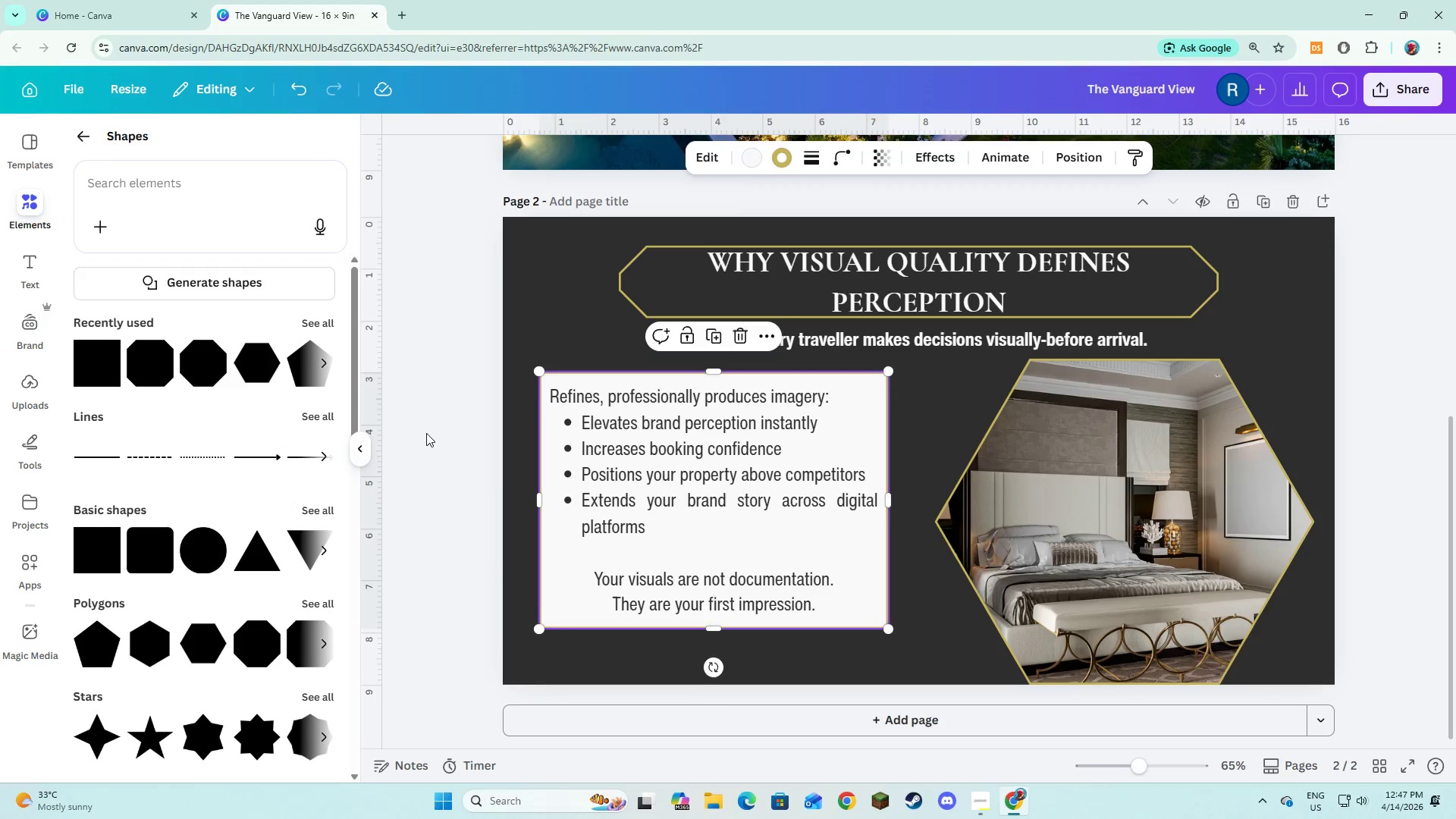 
left_click([426, 433])
 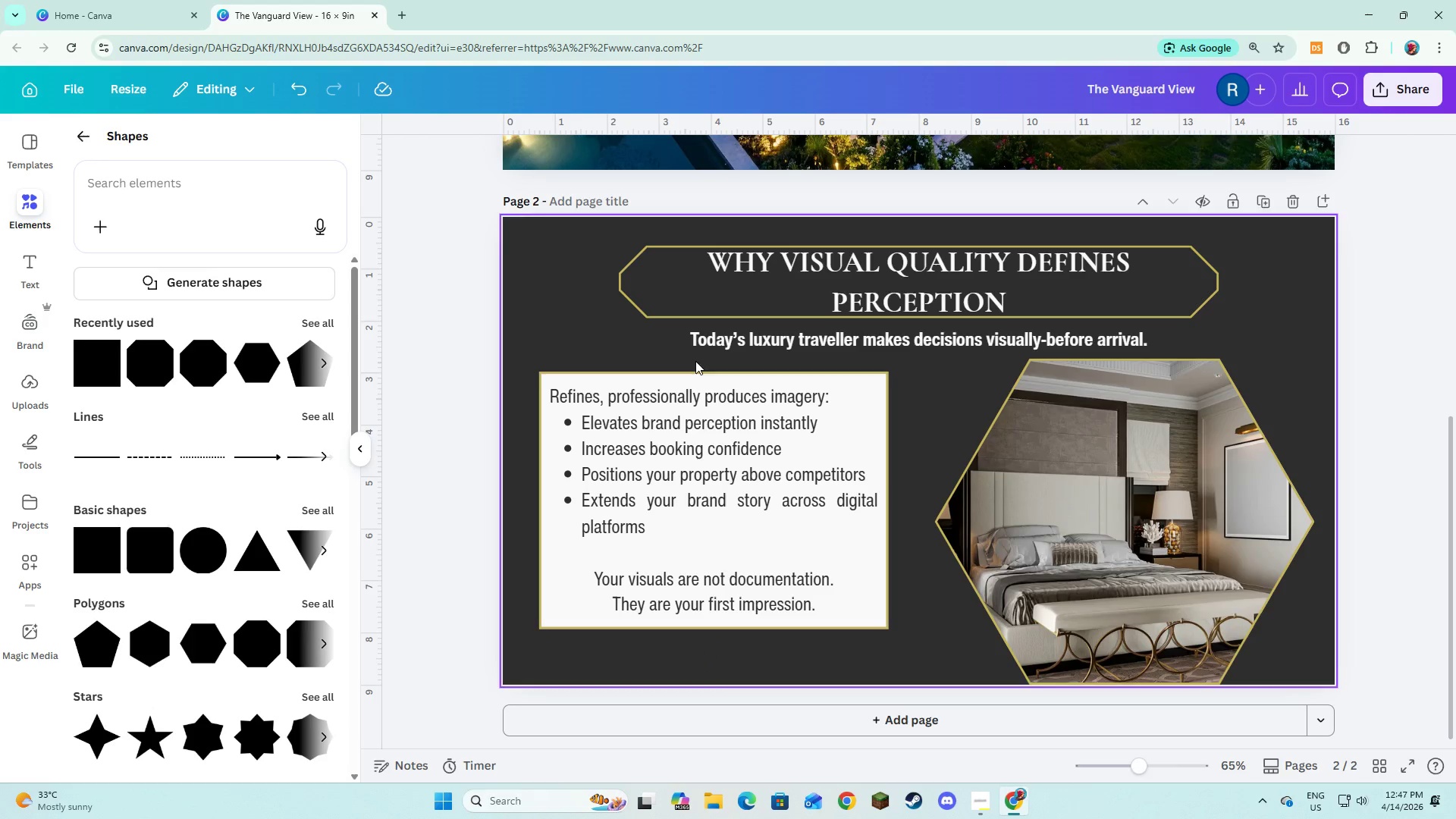 
left_click([1140, 484])
 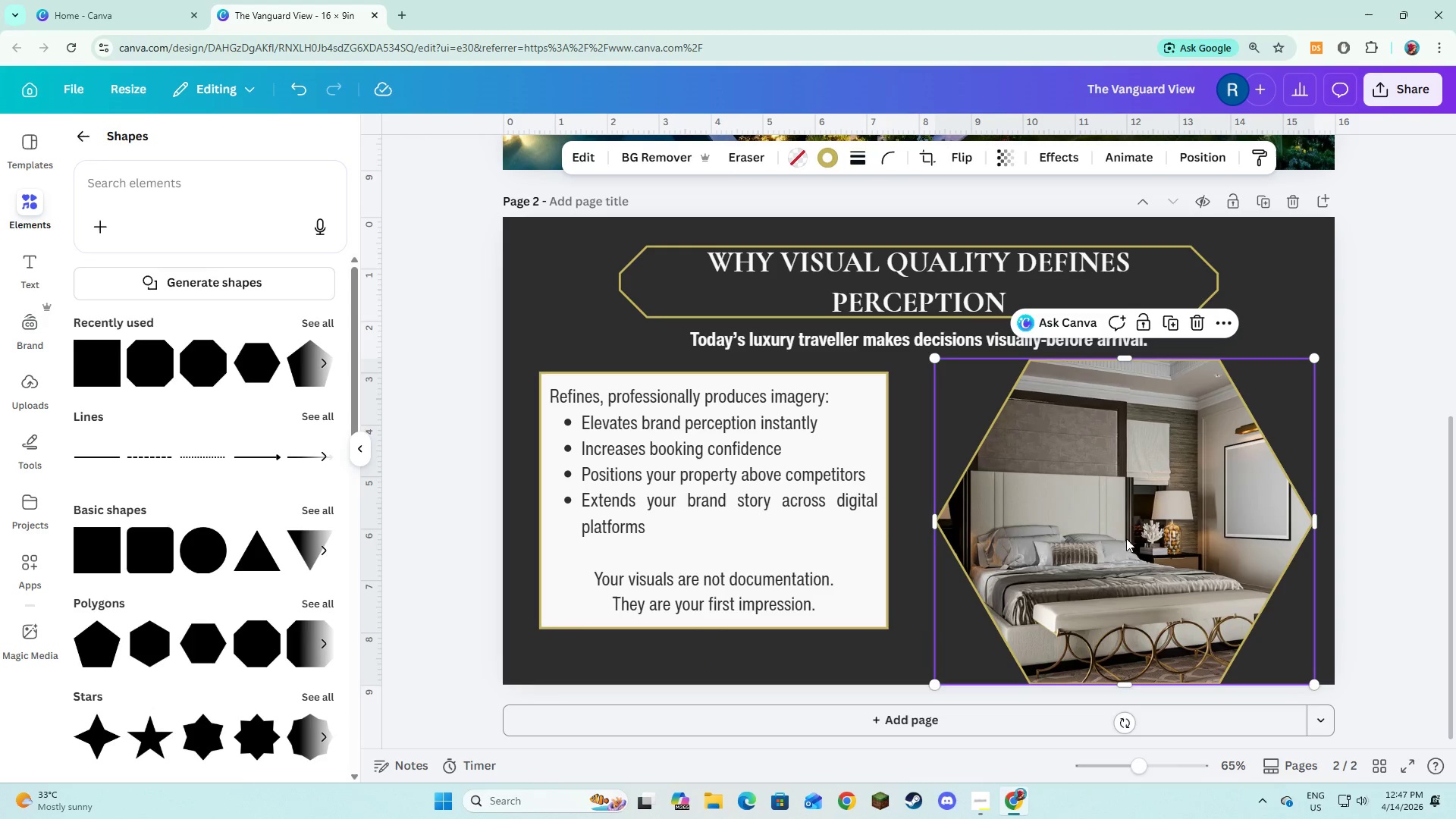 
left_click_drag(start_coordinate=[1126, 538], to_coordinate=[1125, 534])
 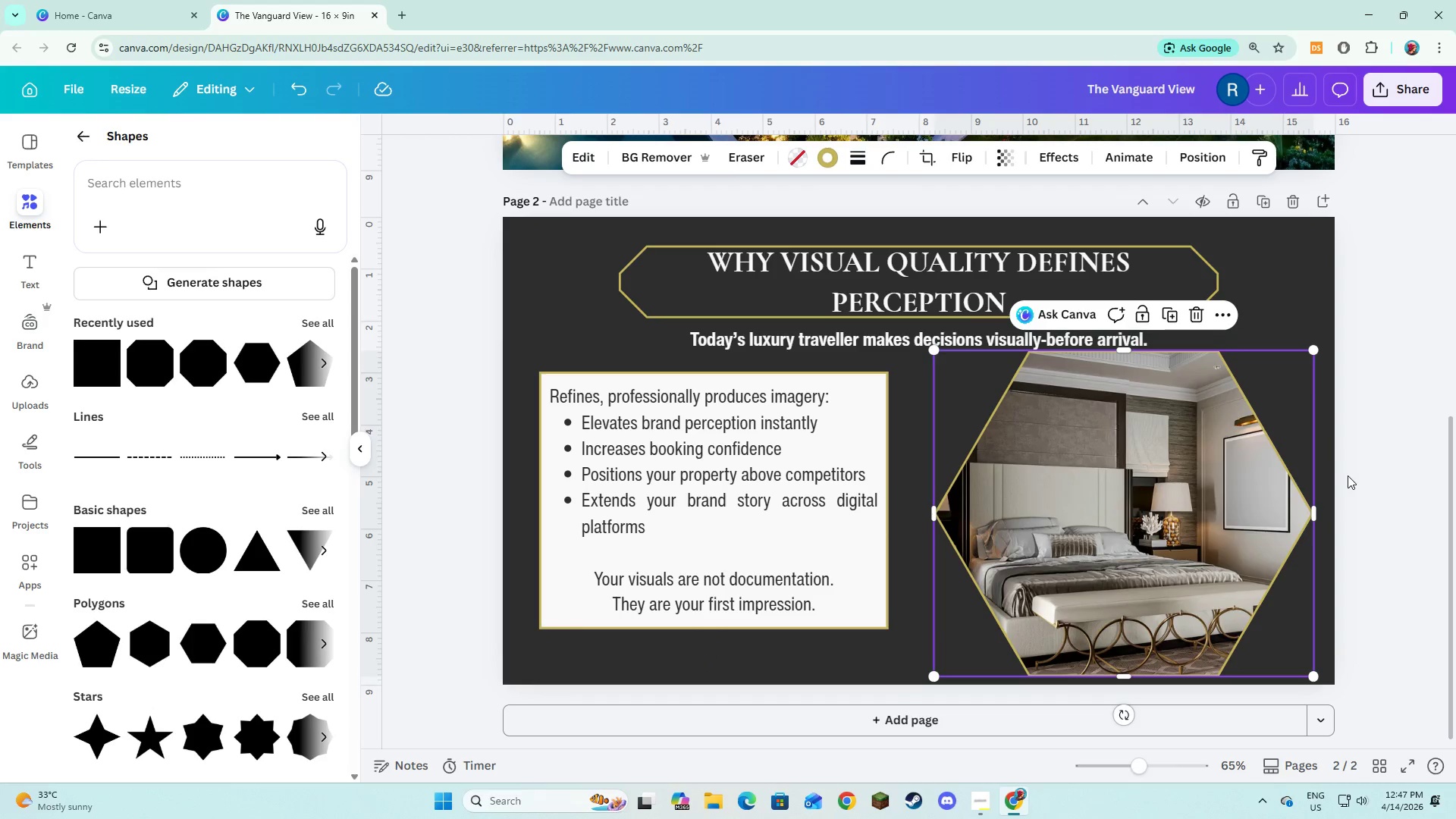 
left_click([1348, 475])
 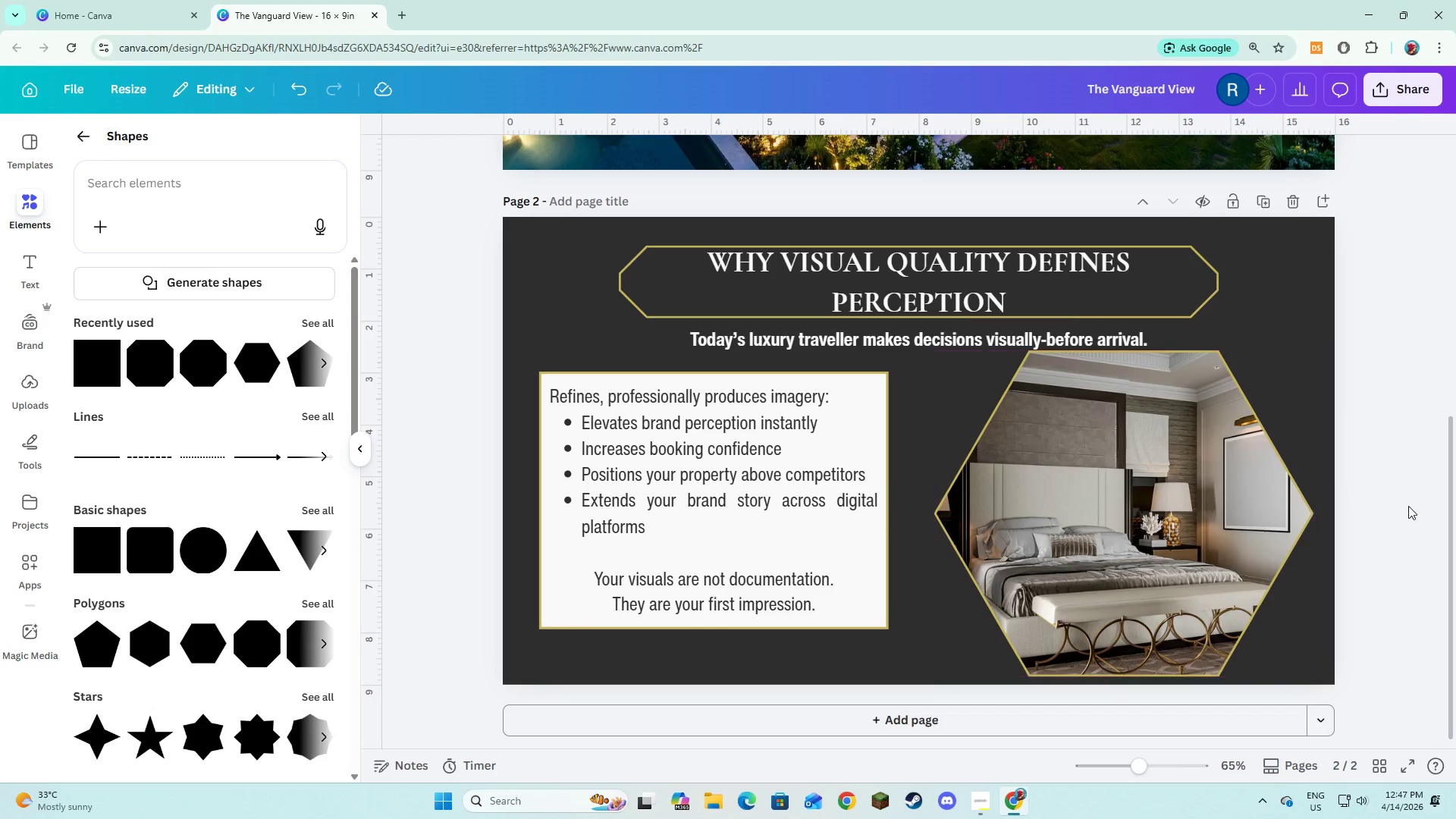 
left_click([1415, 510])
 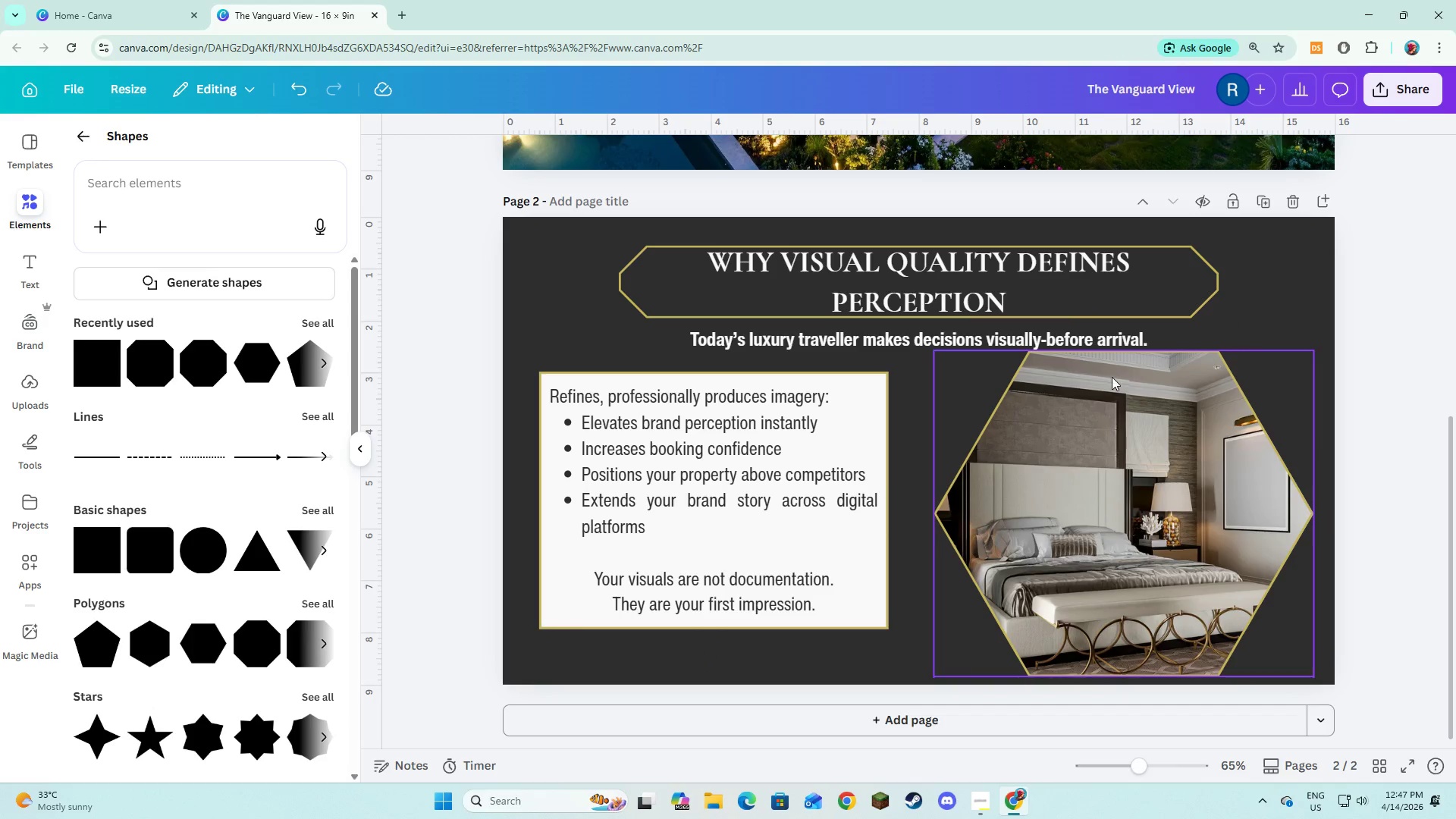 
left_click([1158, 420])
 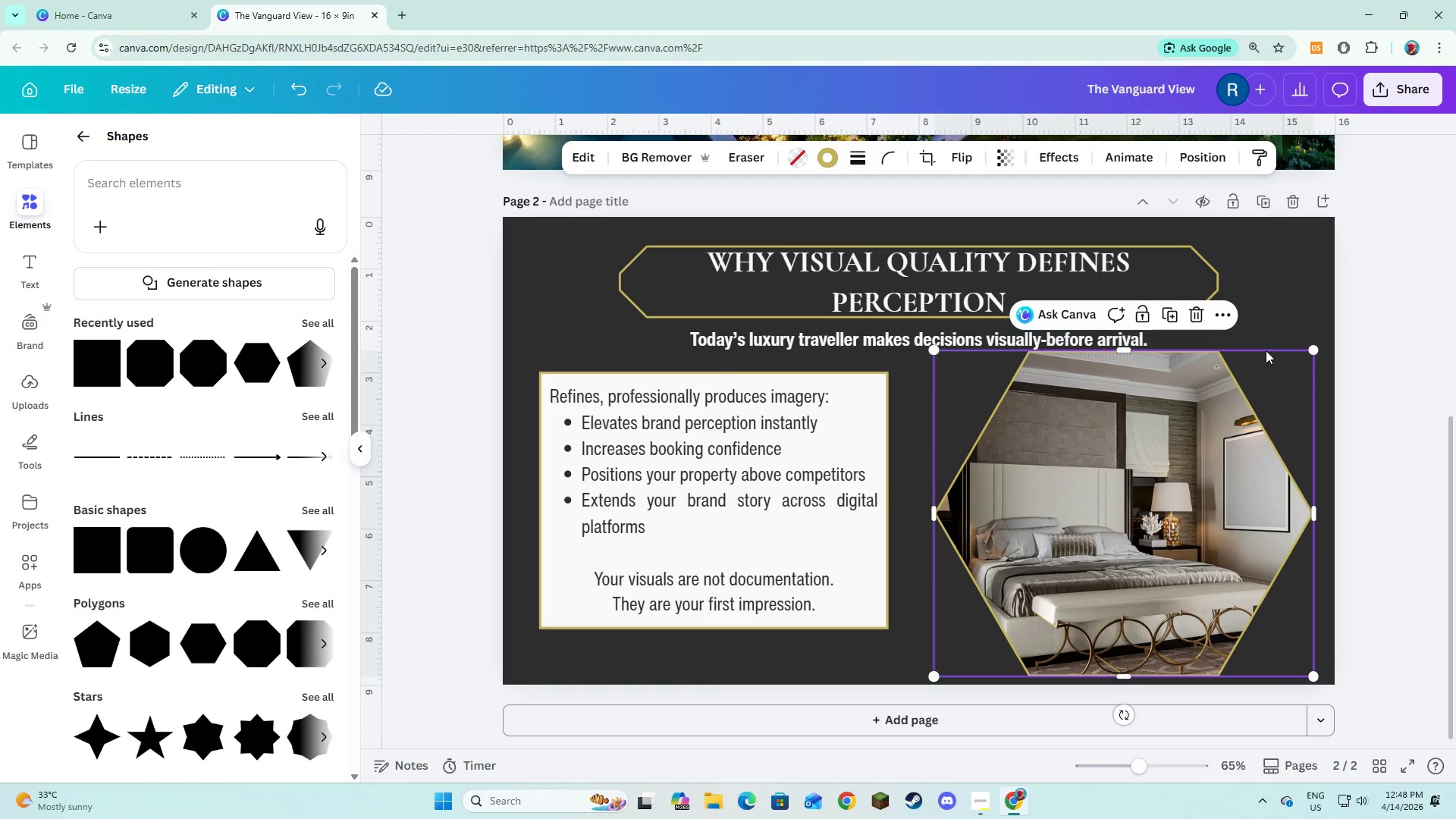 
left_click_drag(start_coordinate=[1310, 355], to_coordinate=[1295, 375])
 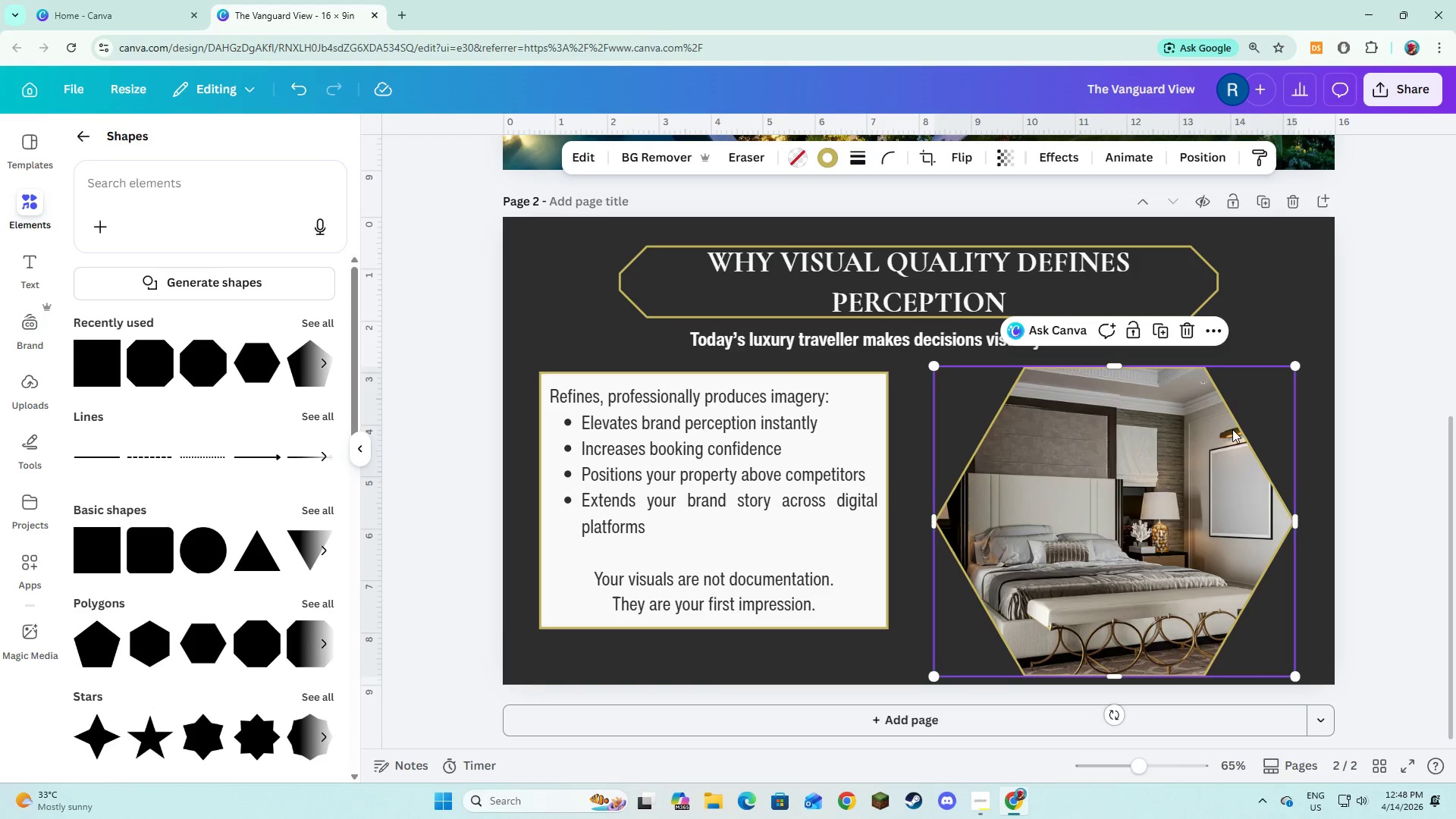 
left_click_drag(start_coordinate=[1232, 429], to_coordinate=[1240, 425])
 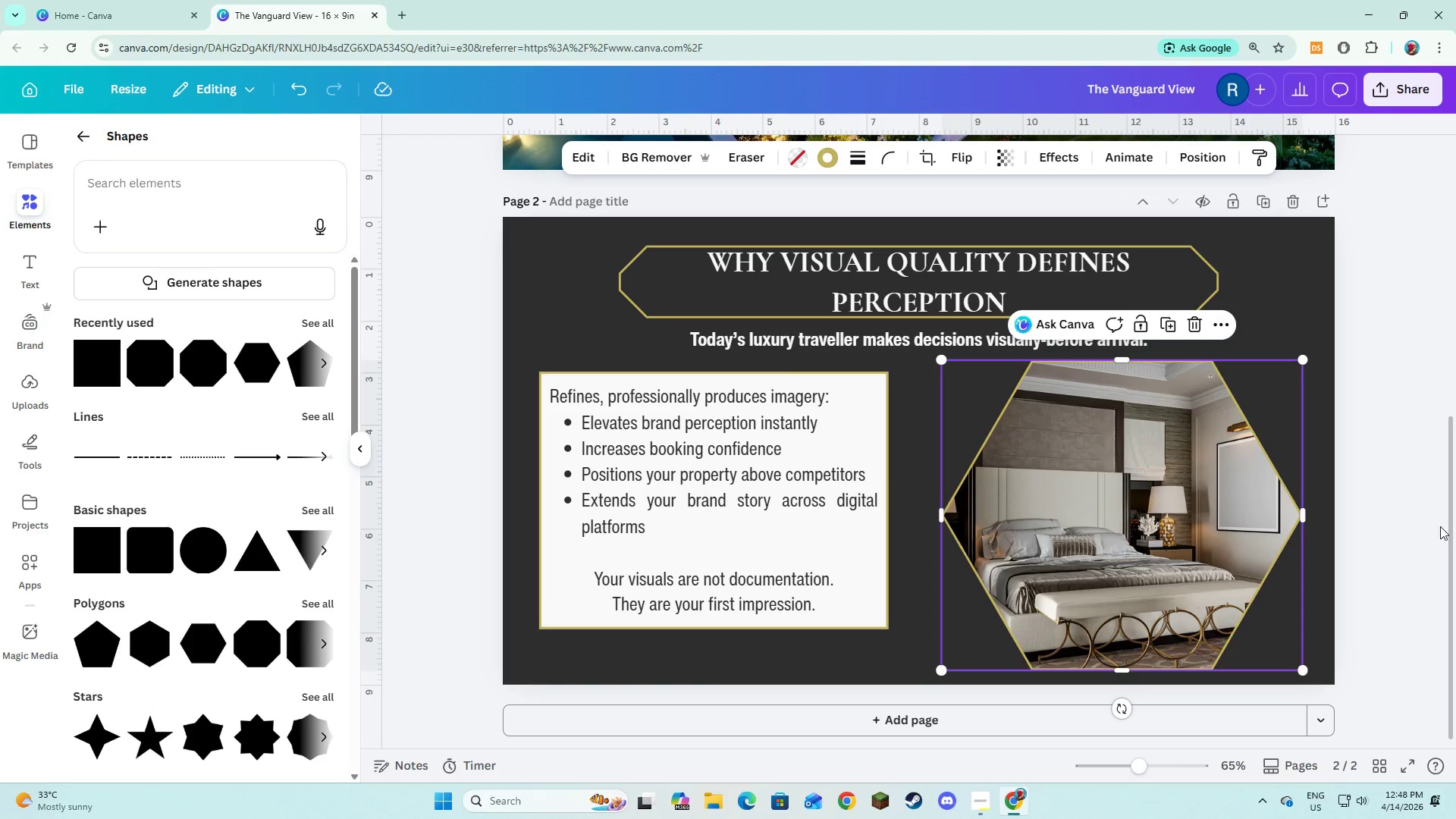 
left_click([1440, 526])
 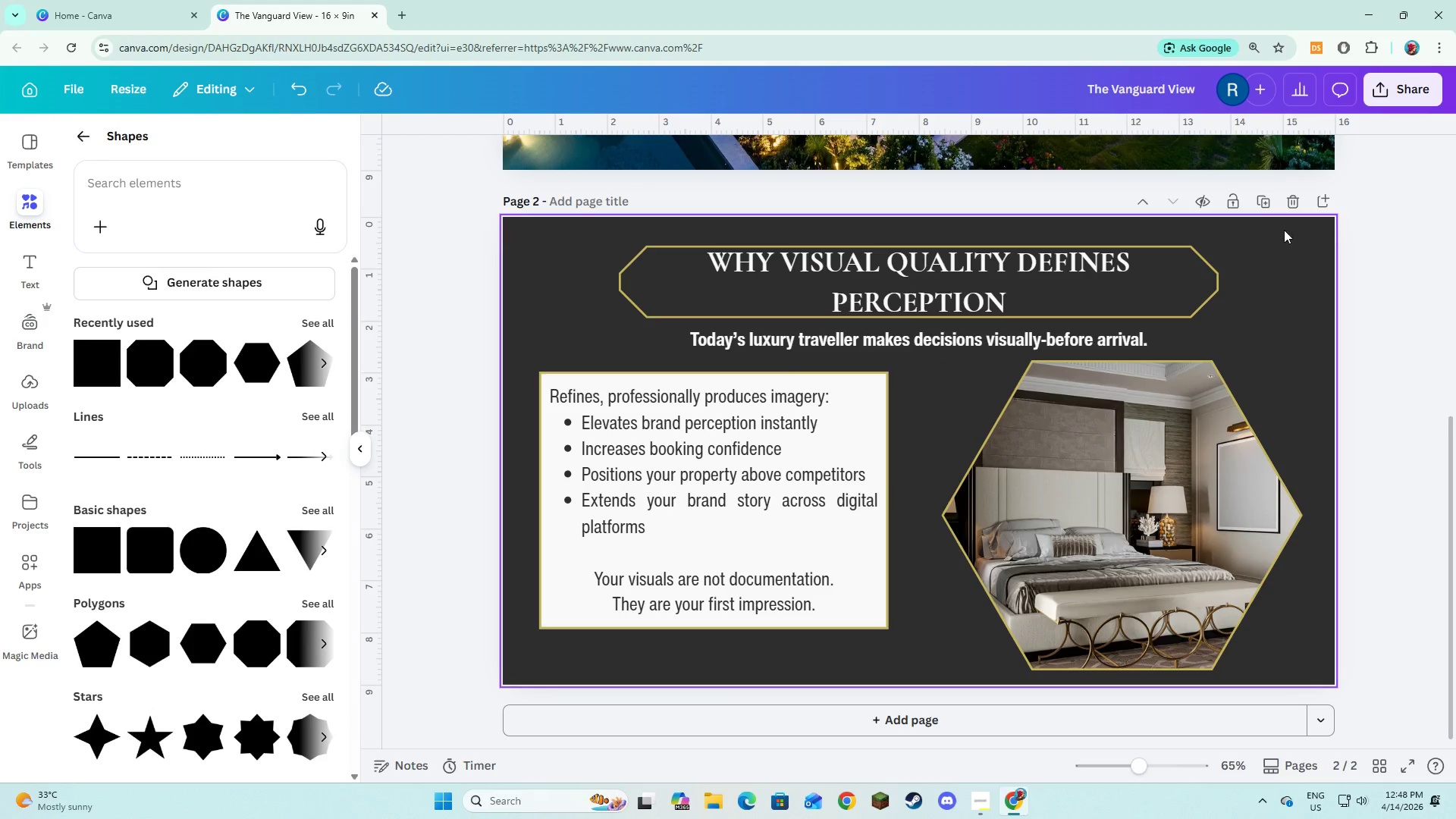 
left_click([1271, 204])
 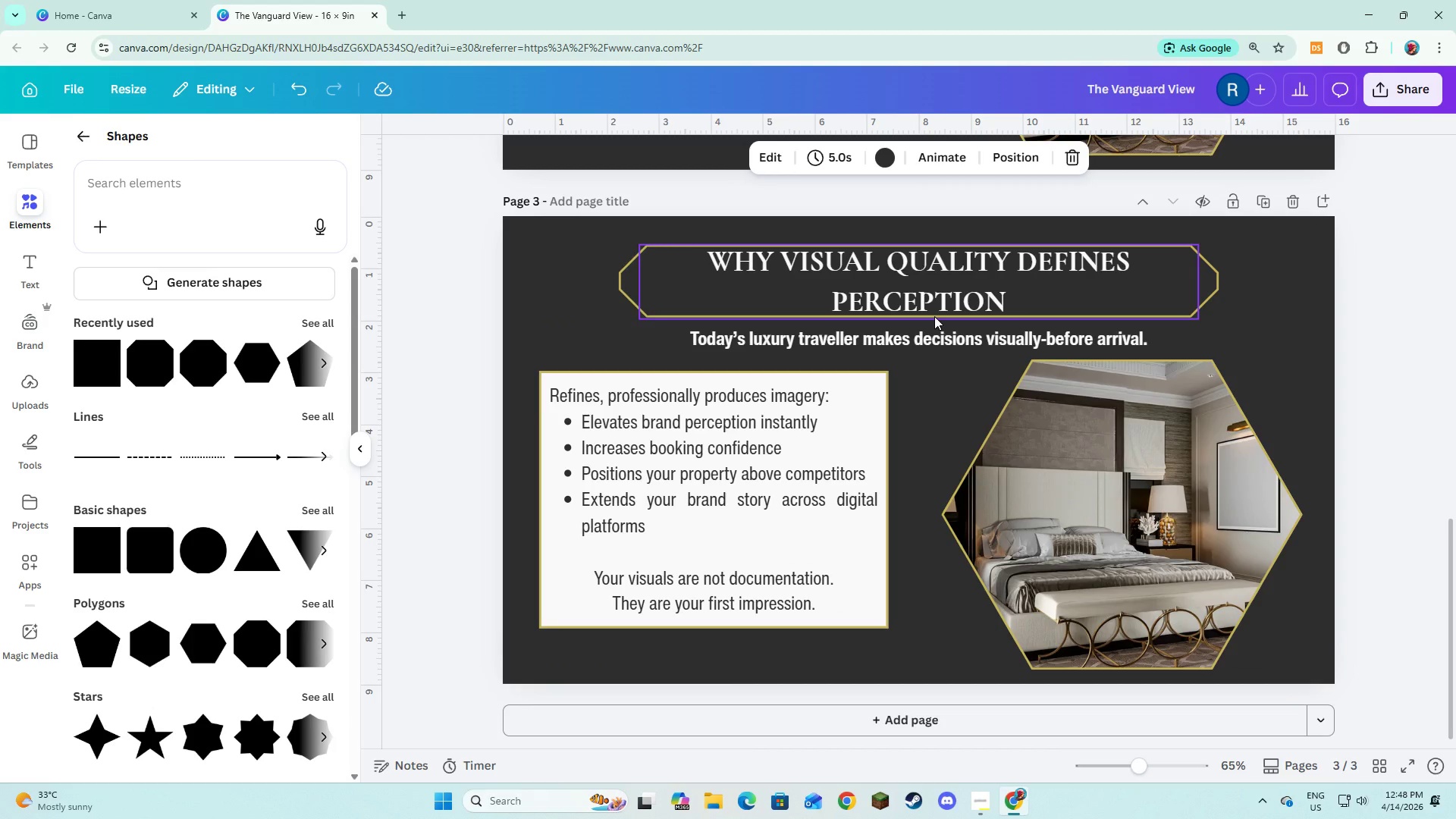 
key(Alt+AltLeft)
 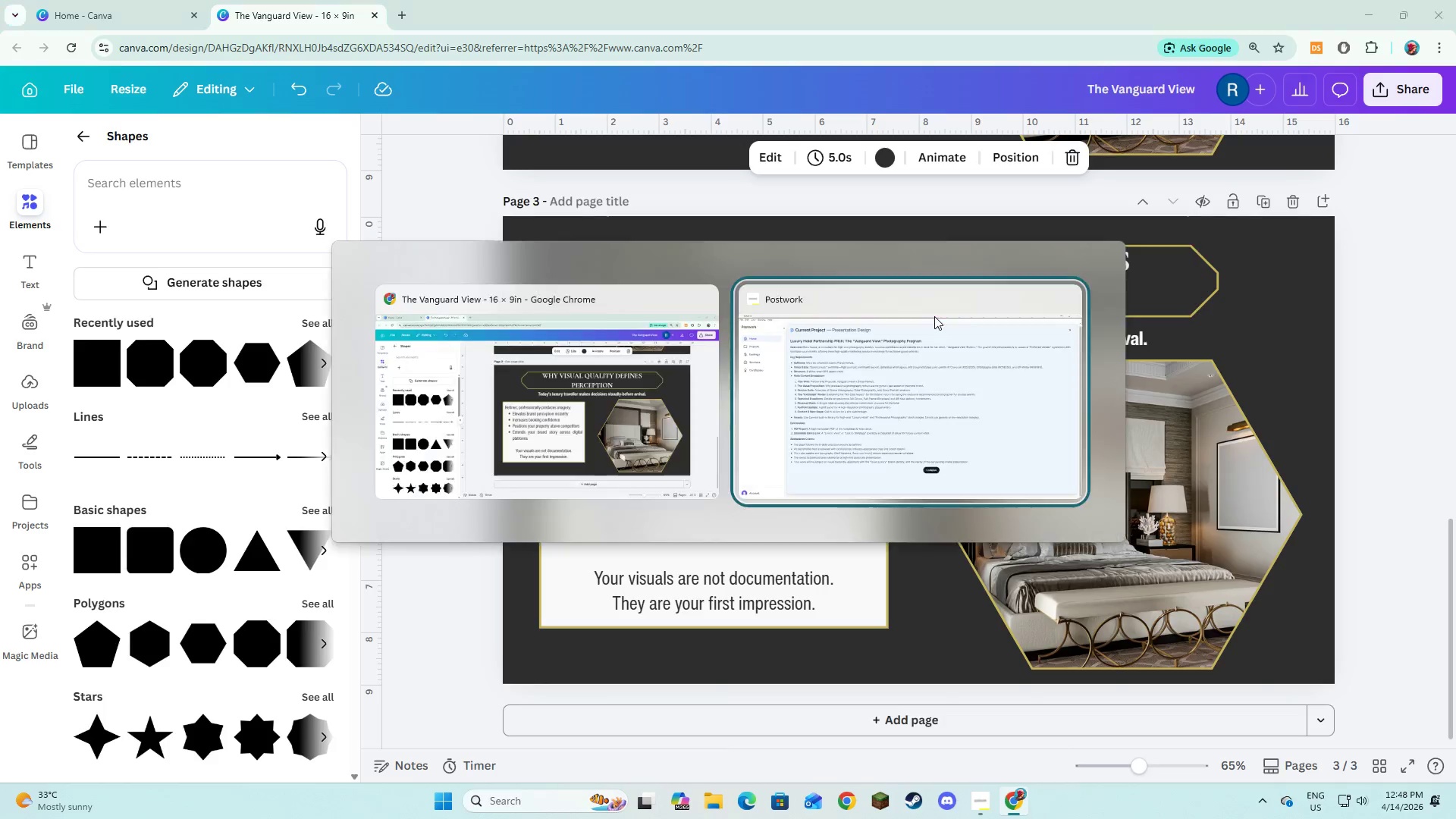 
key(Alt+Tab)